 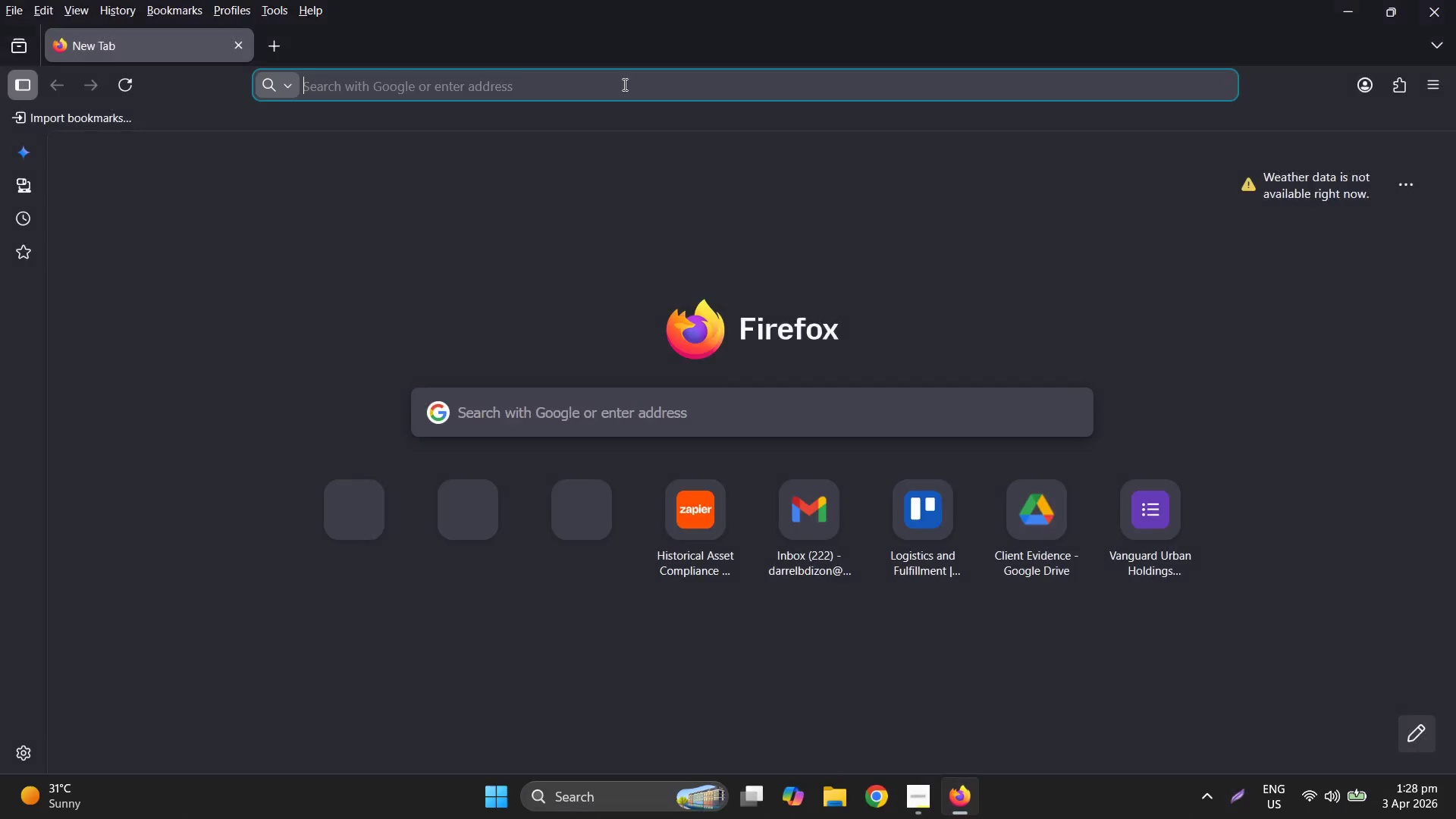 
type(za)
 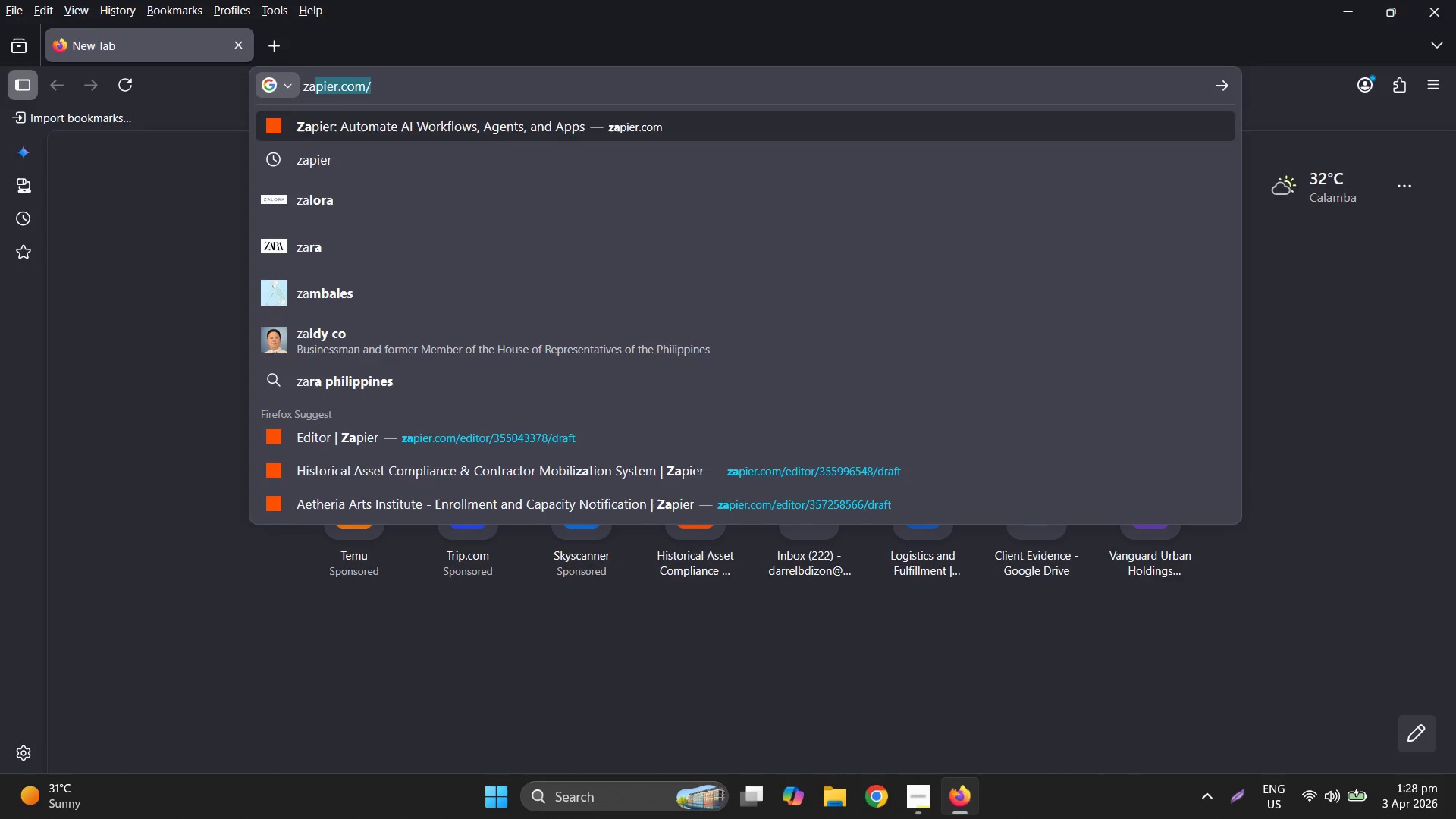 
key(Enter)
 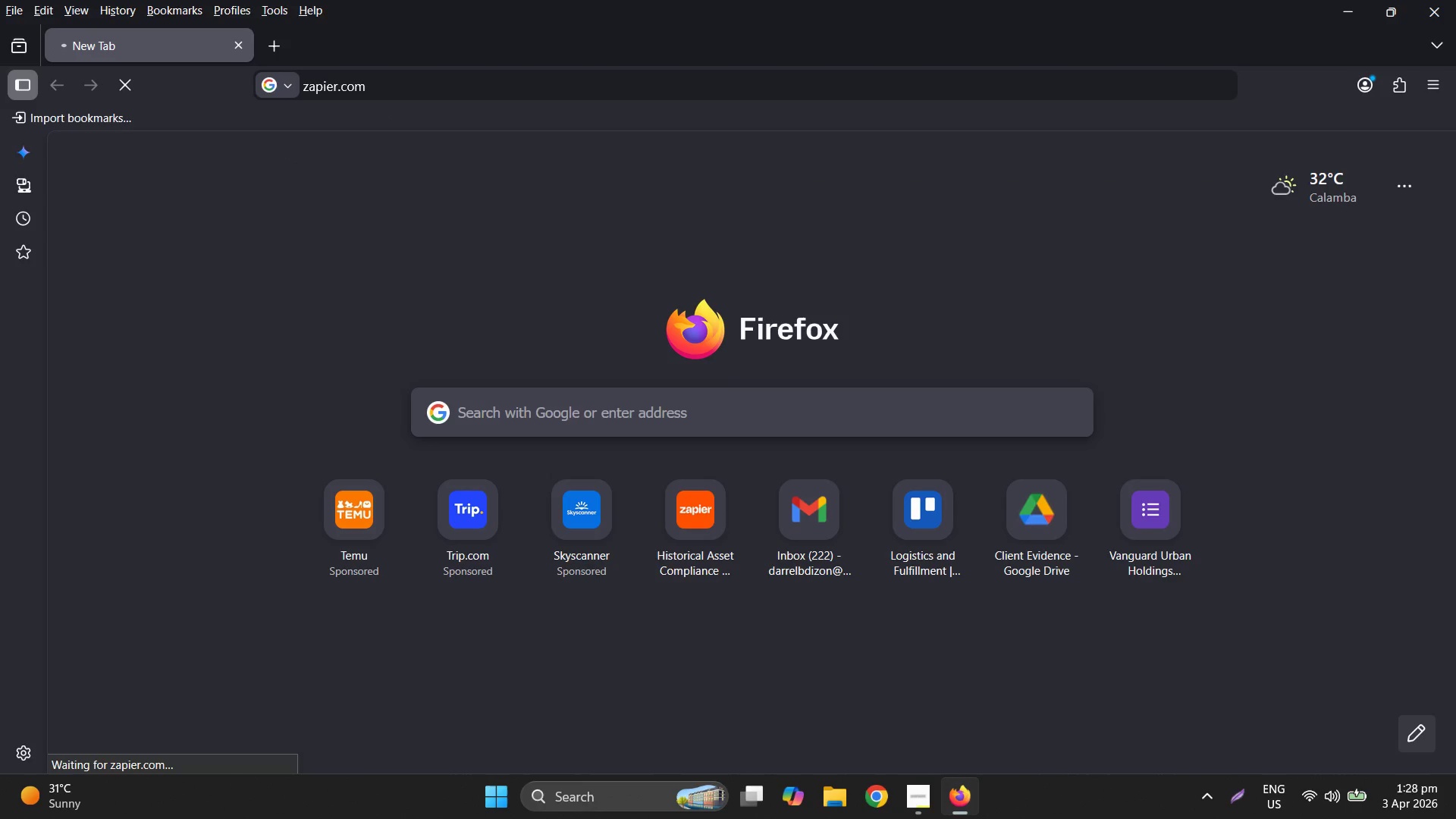 
key(Control+ControlLeft)
 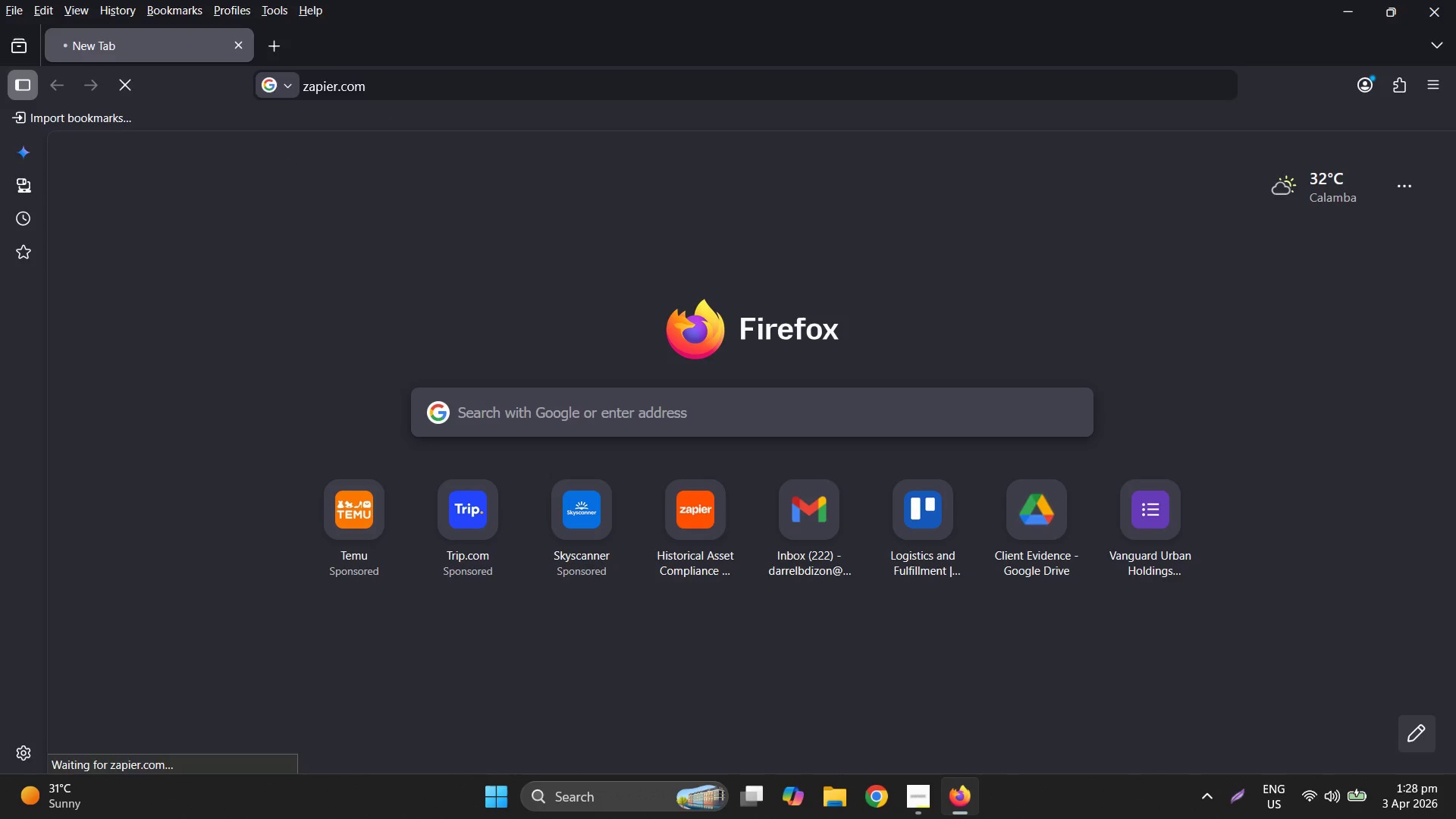 
key(Control+T)
 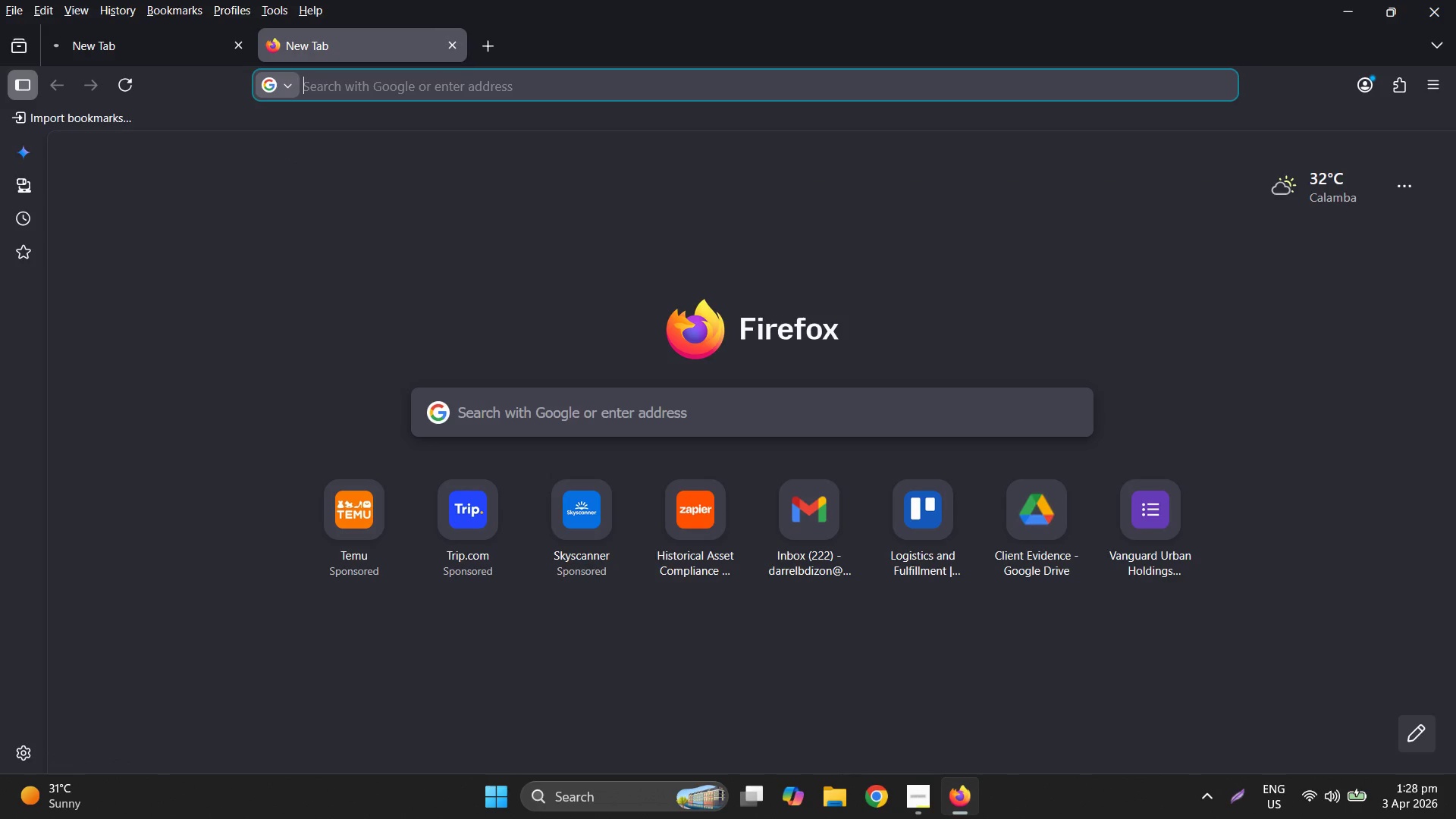 
type(tre)
 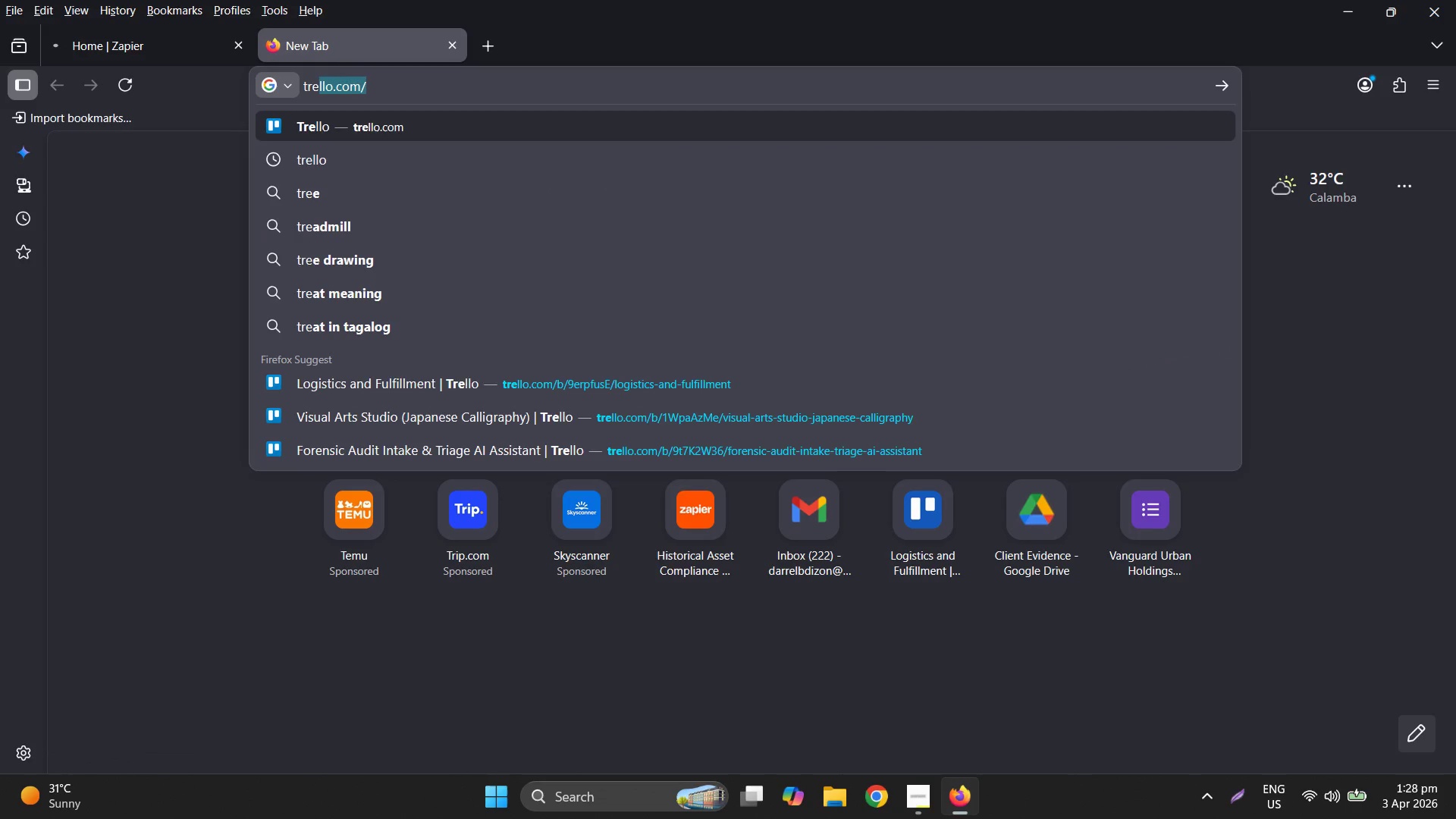 
key(Enter)
 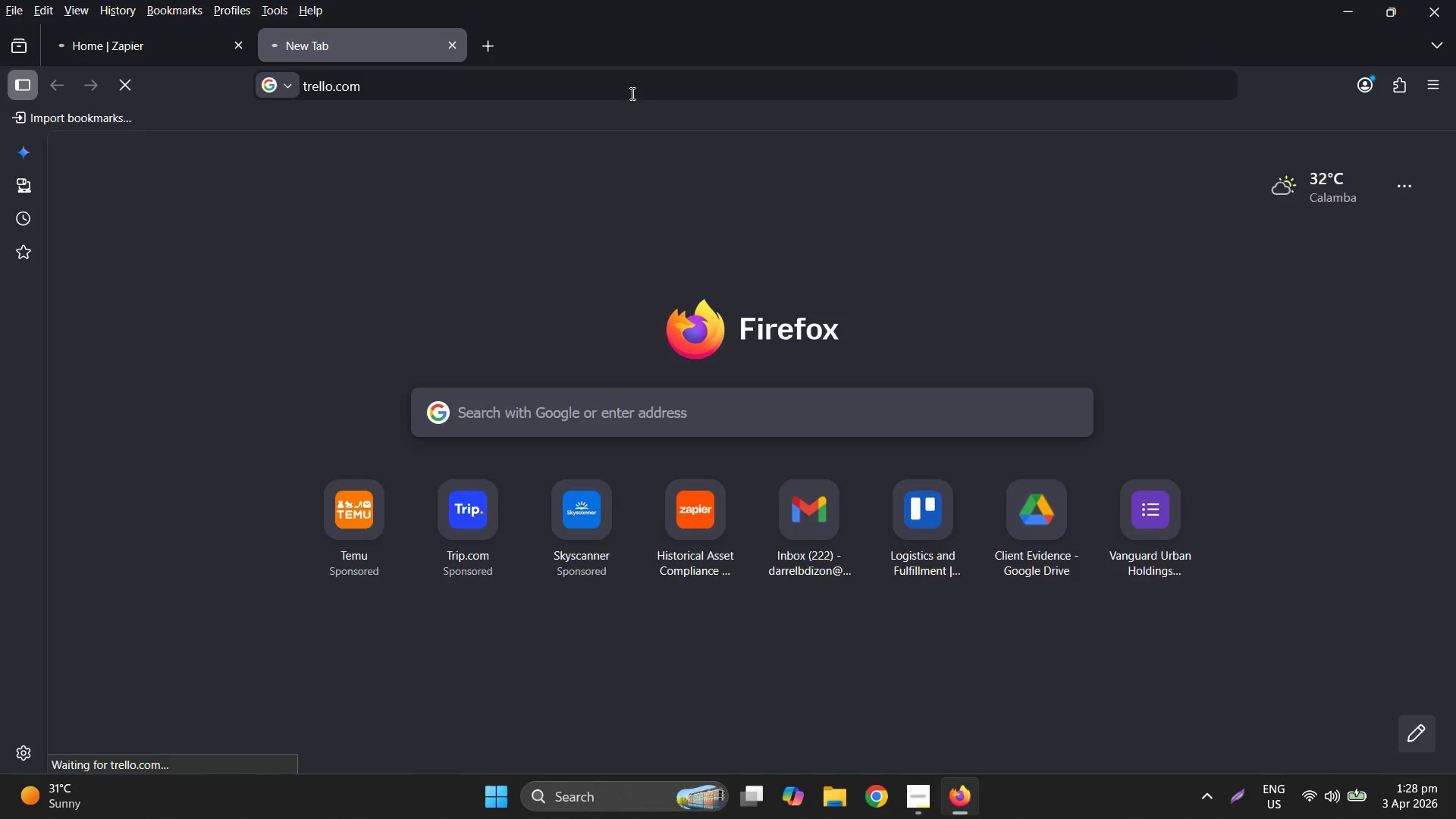 
key(Control+ControlLeft)
 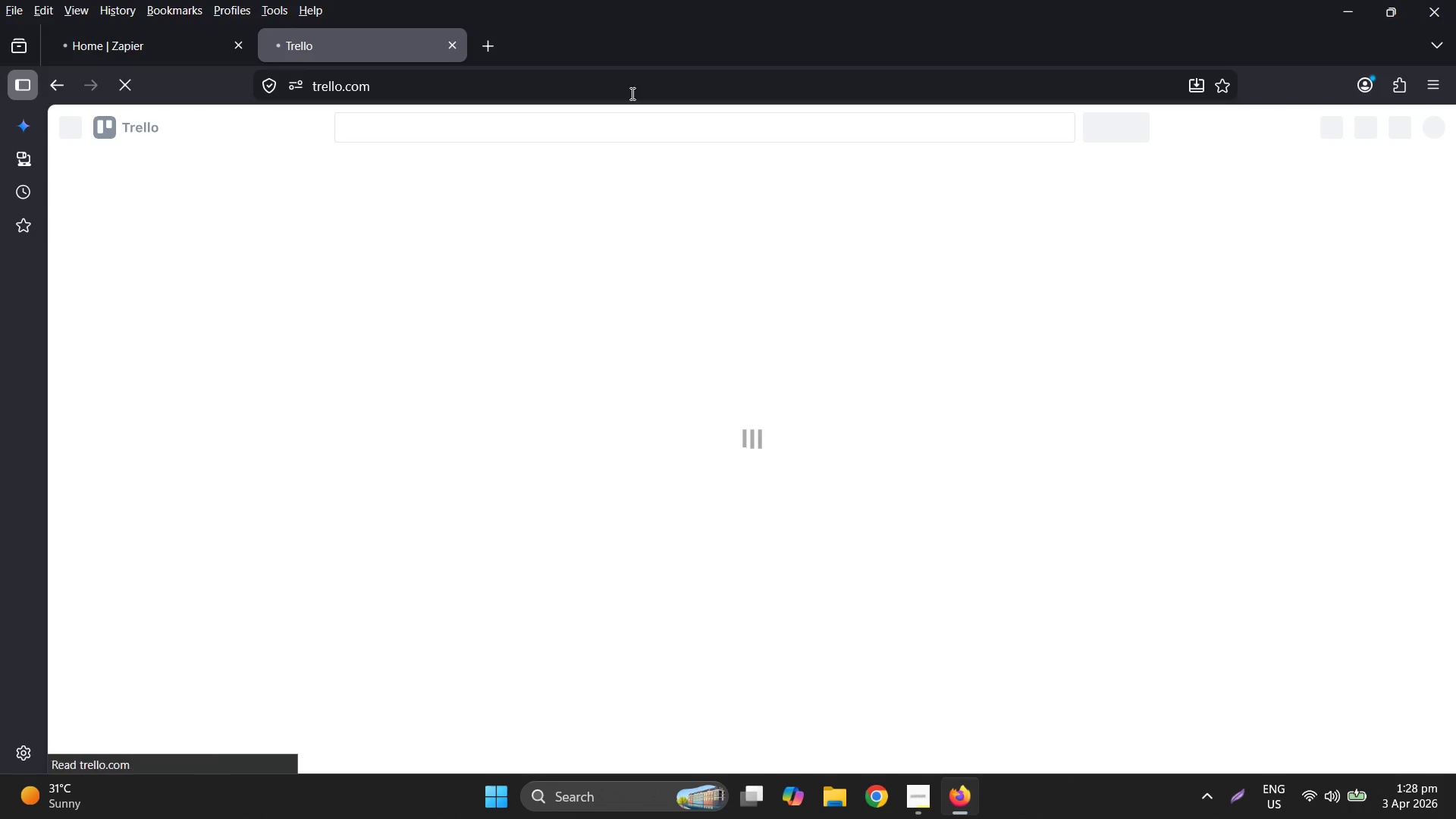 
key(Control+T)
 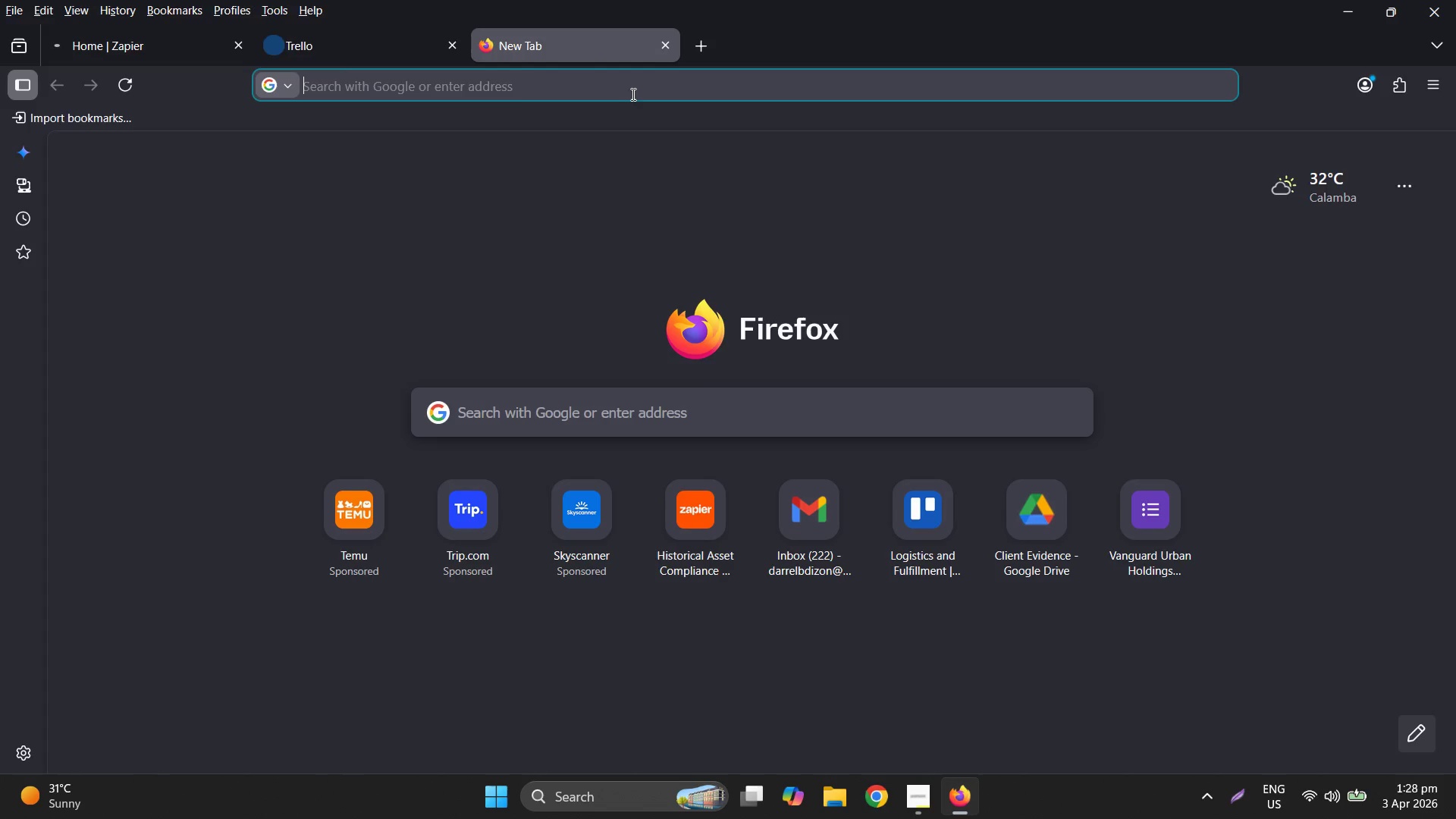 
type(she)
 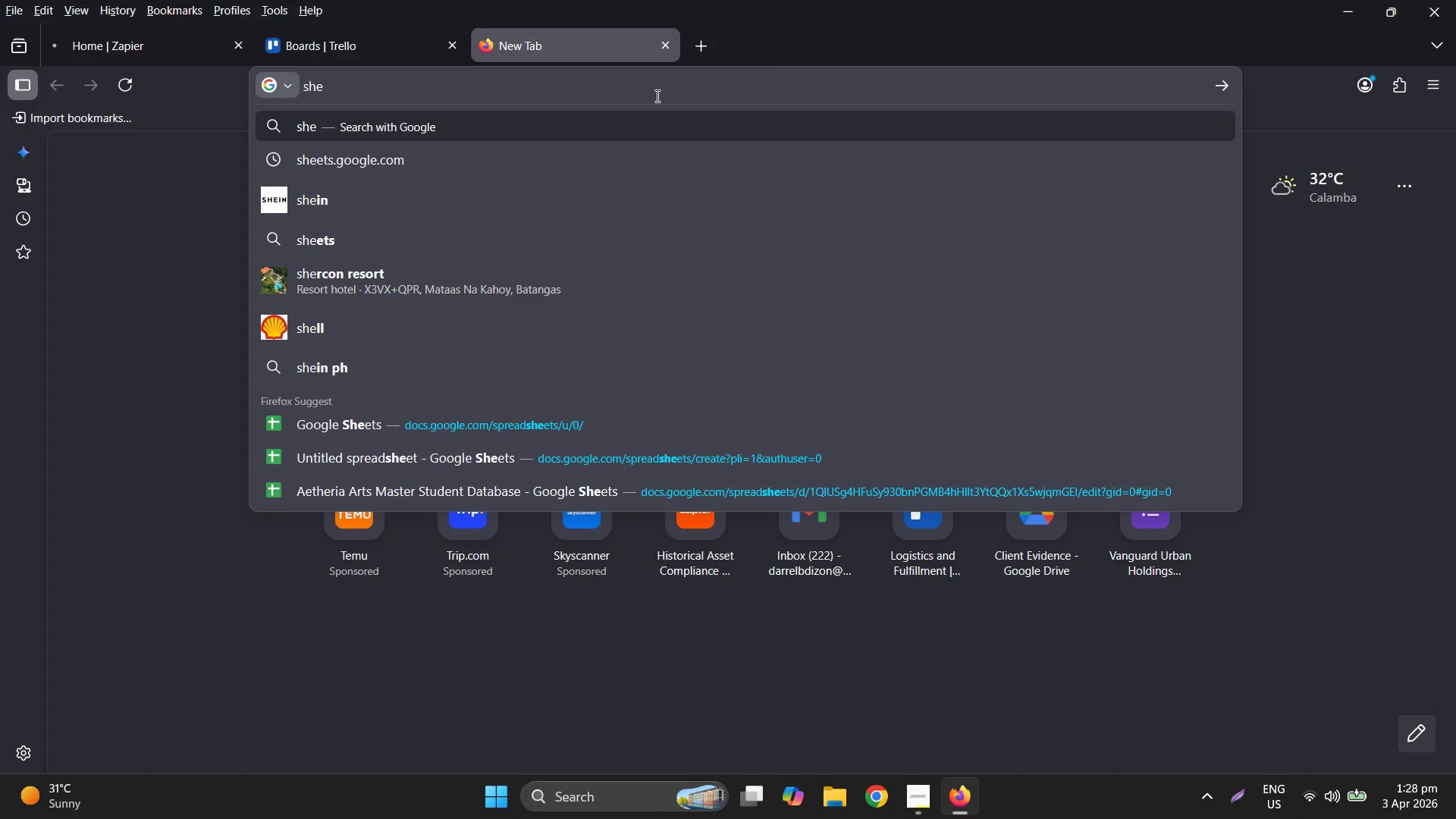 
key(Control+ControlLeft)
 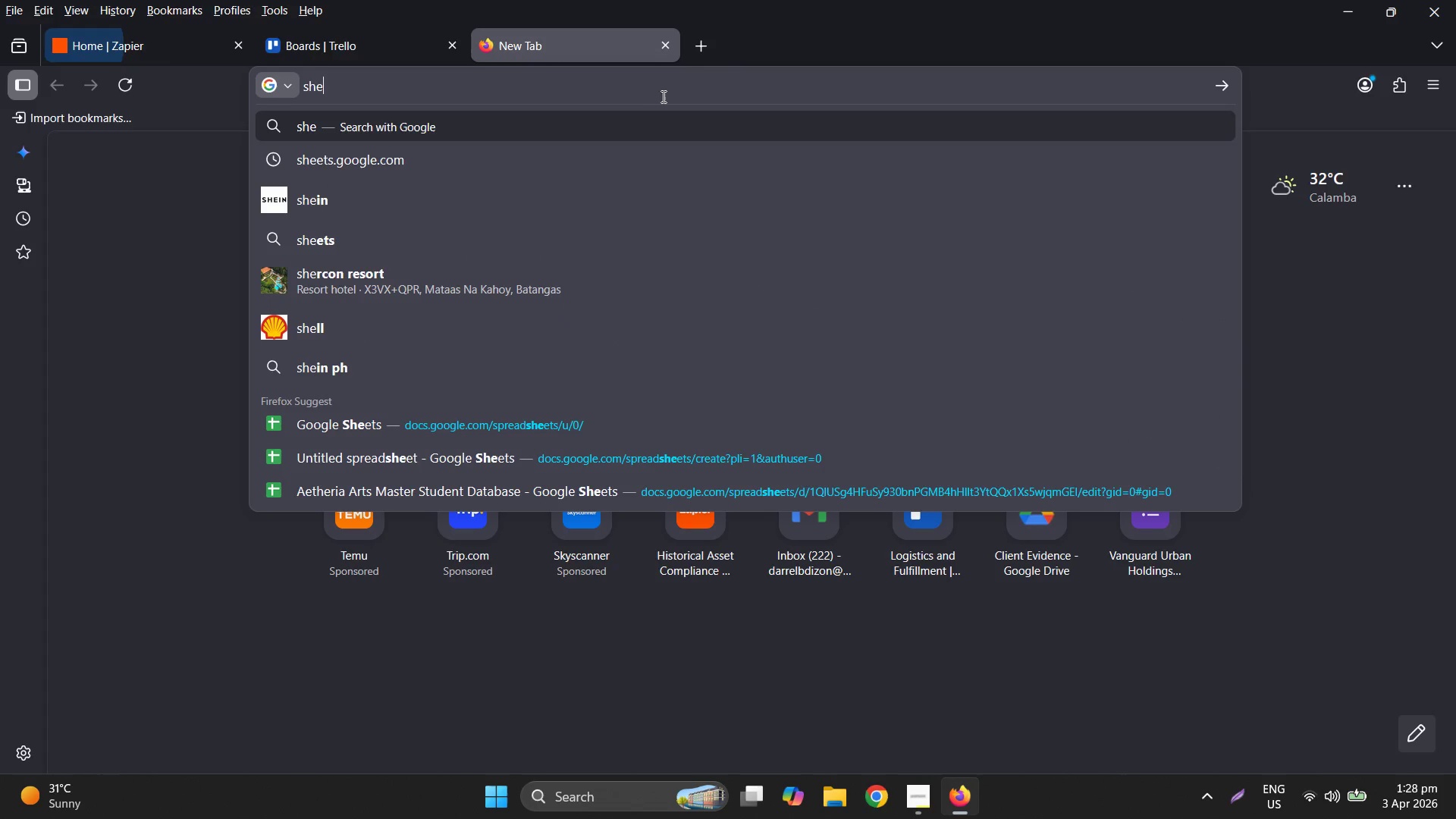 
key(Control+A)
 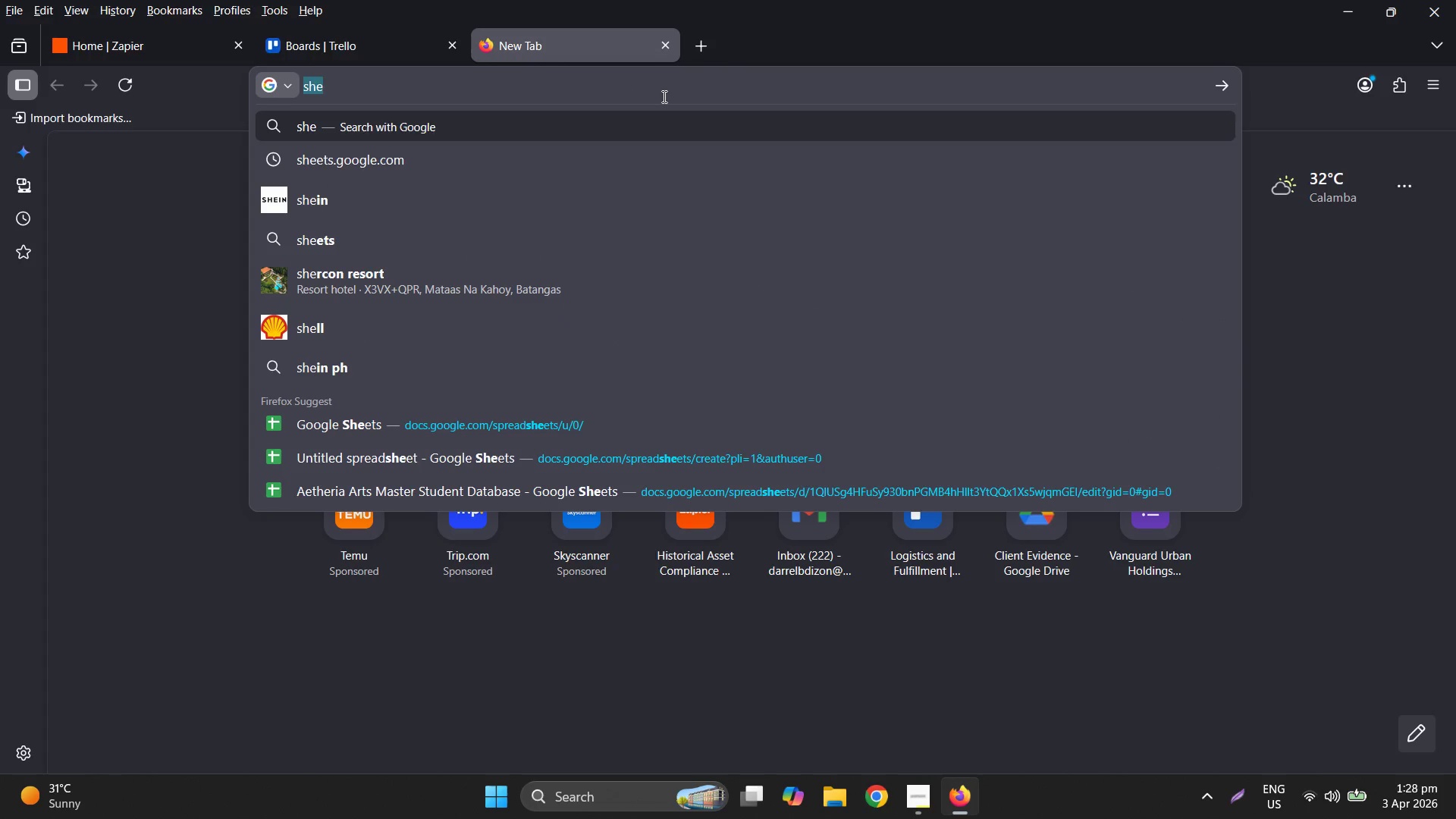 
type(dr)
 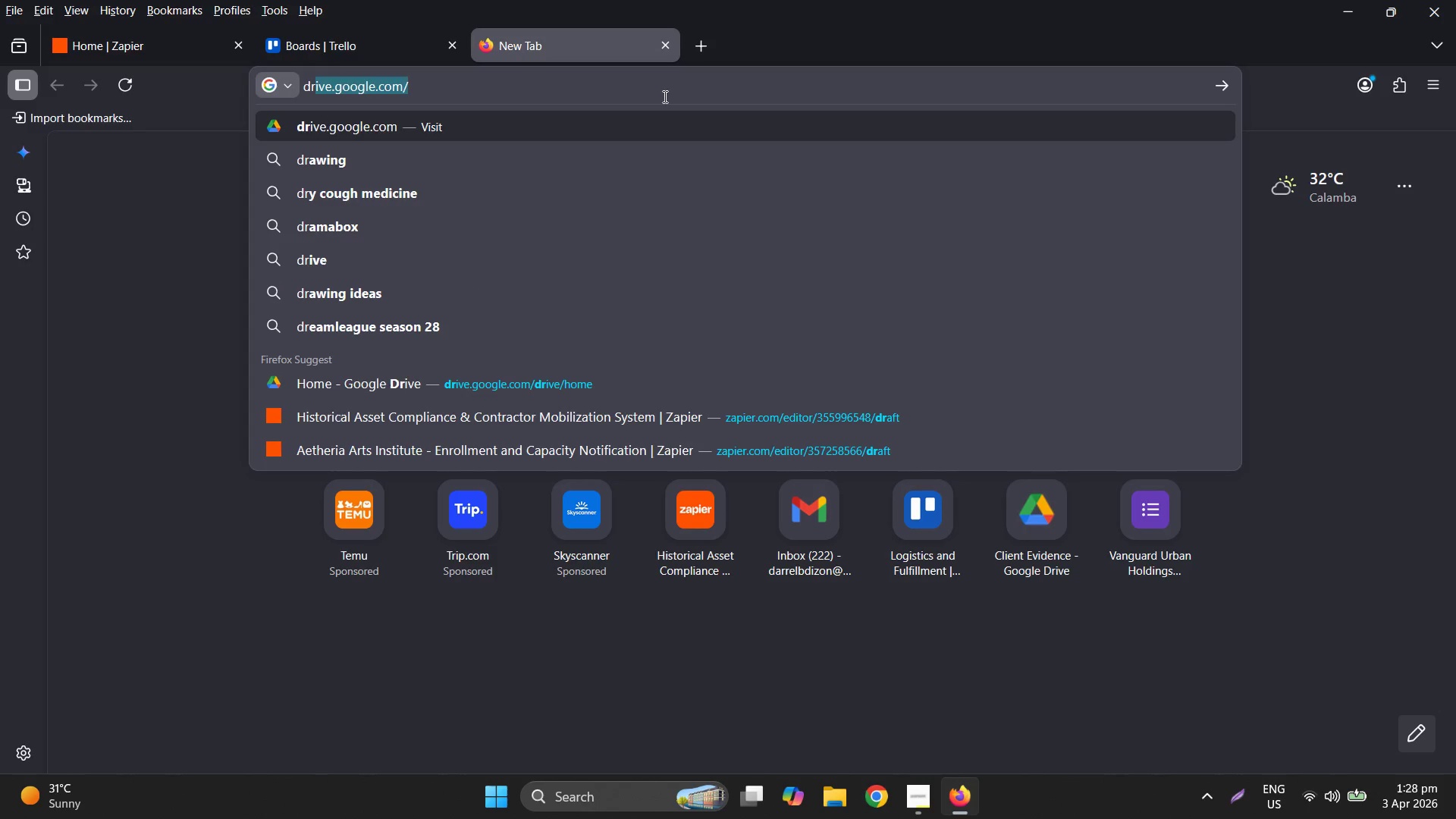 
key(Enter)
 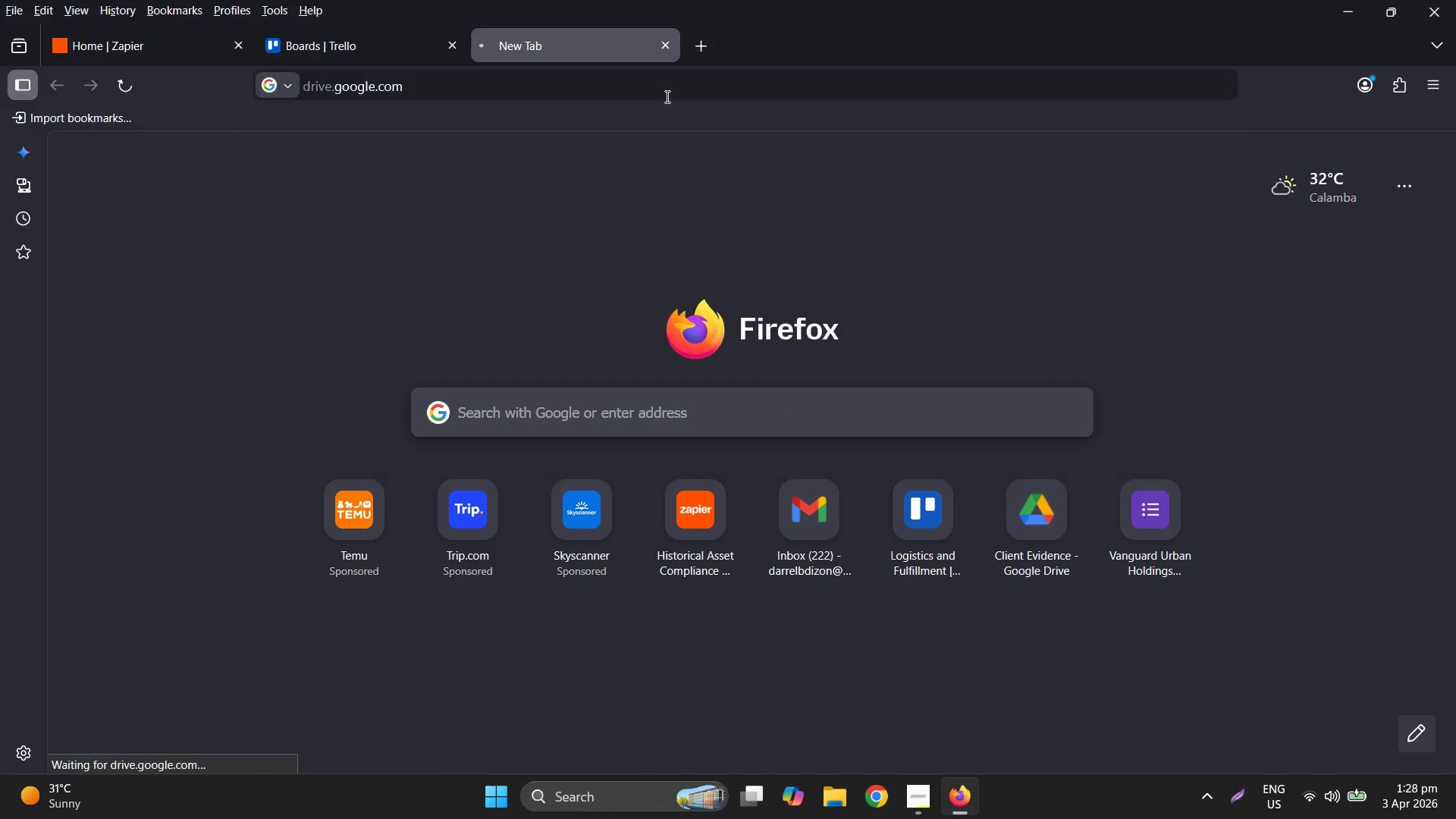 
key(Control+ControlLeft)
 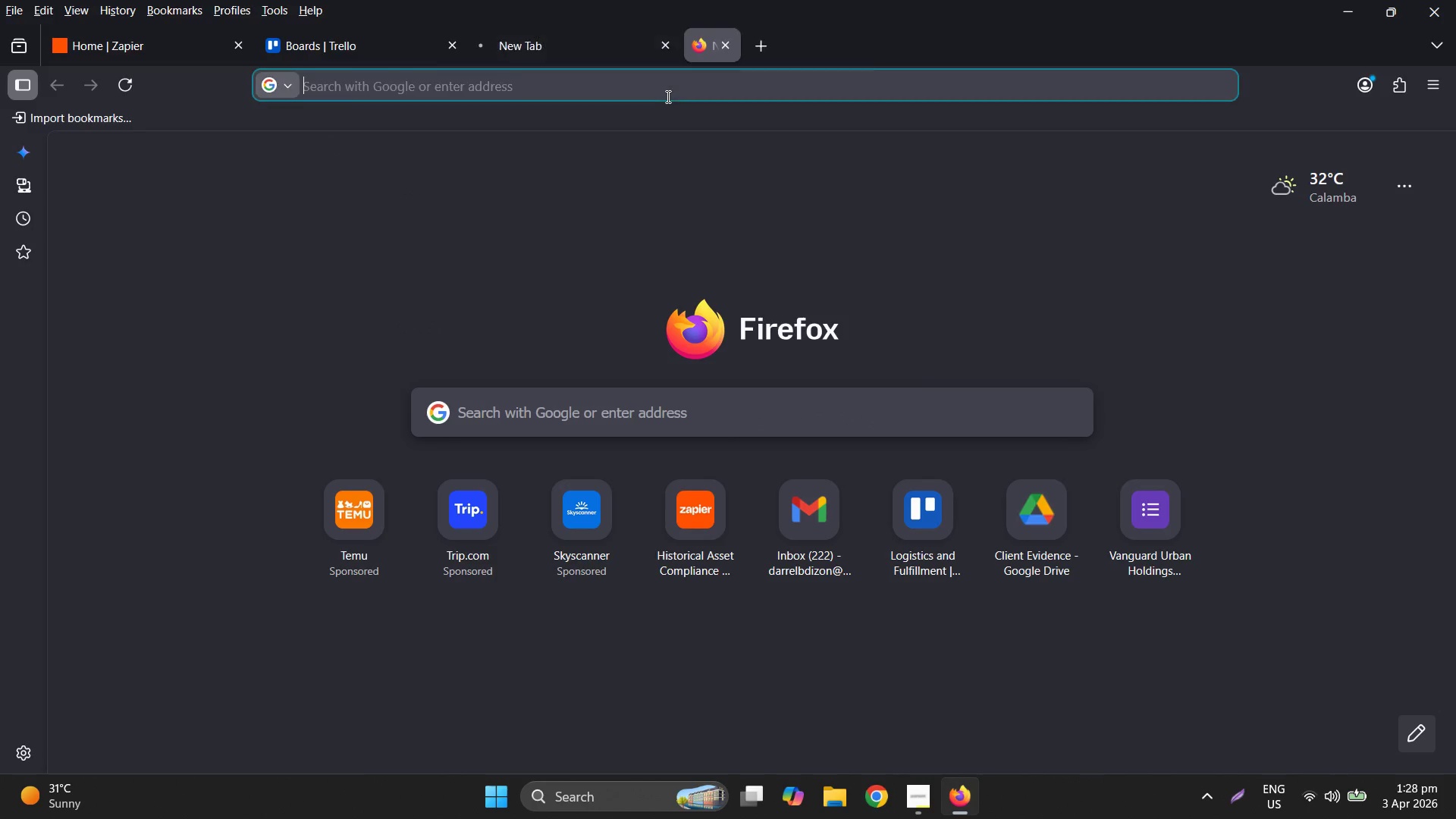 
key(Control+T)
 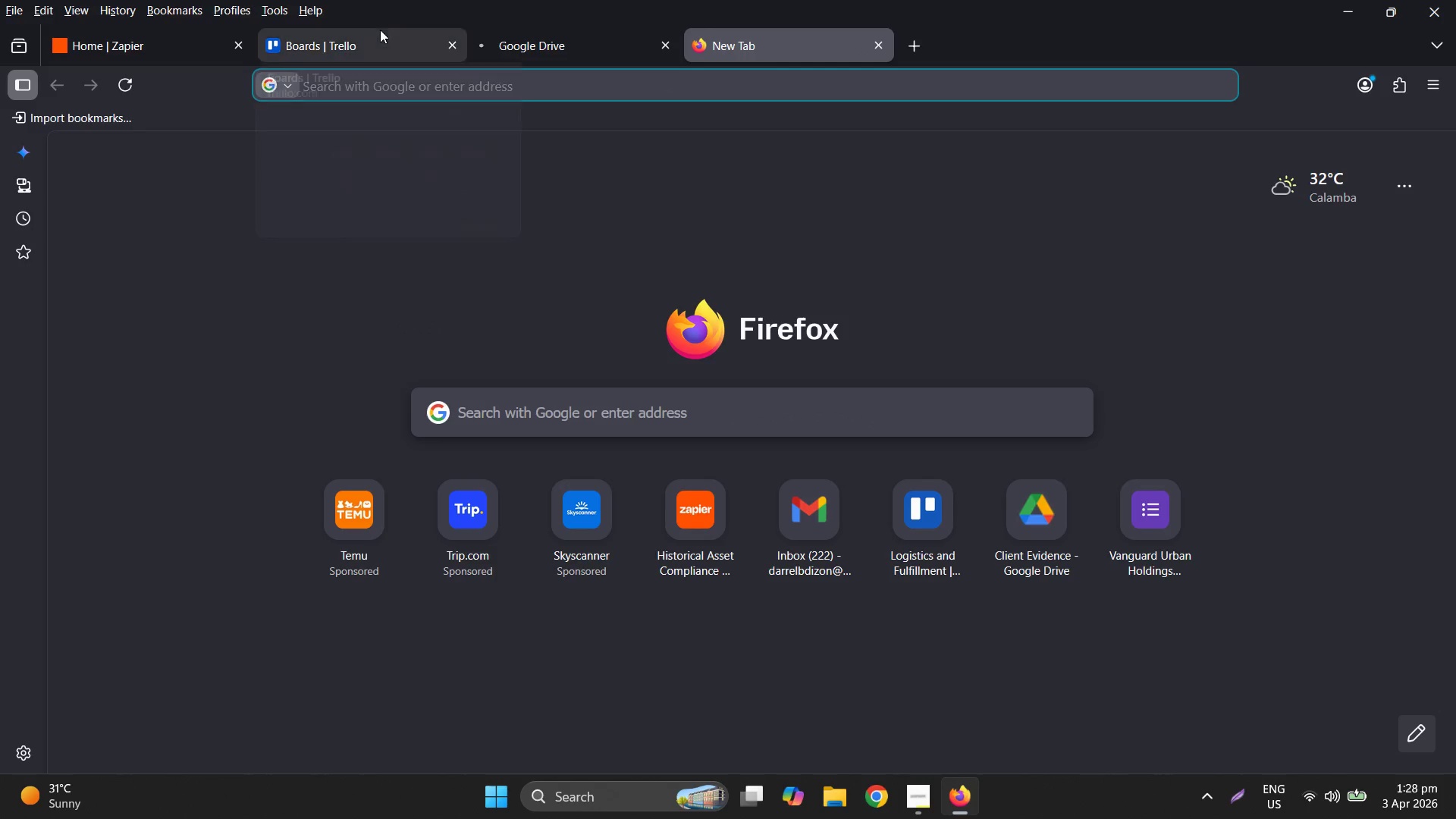 
key(G)
 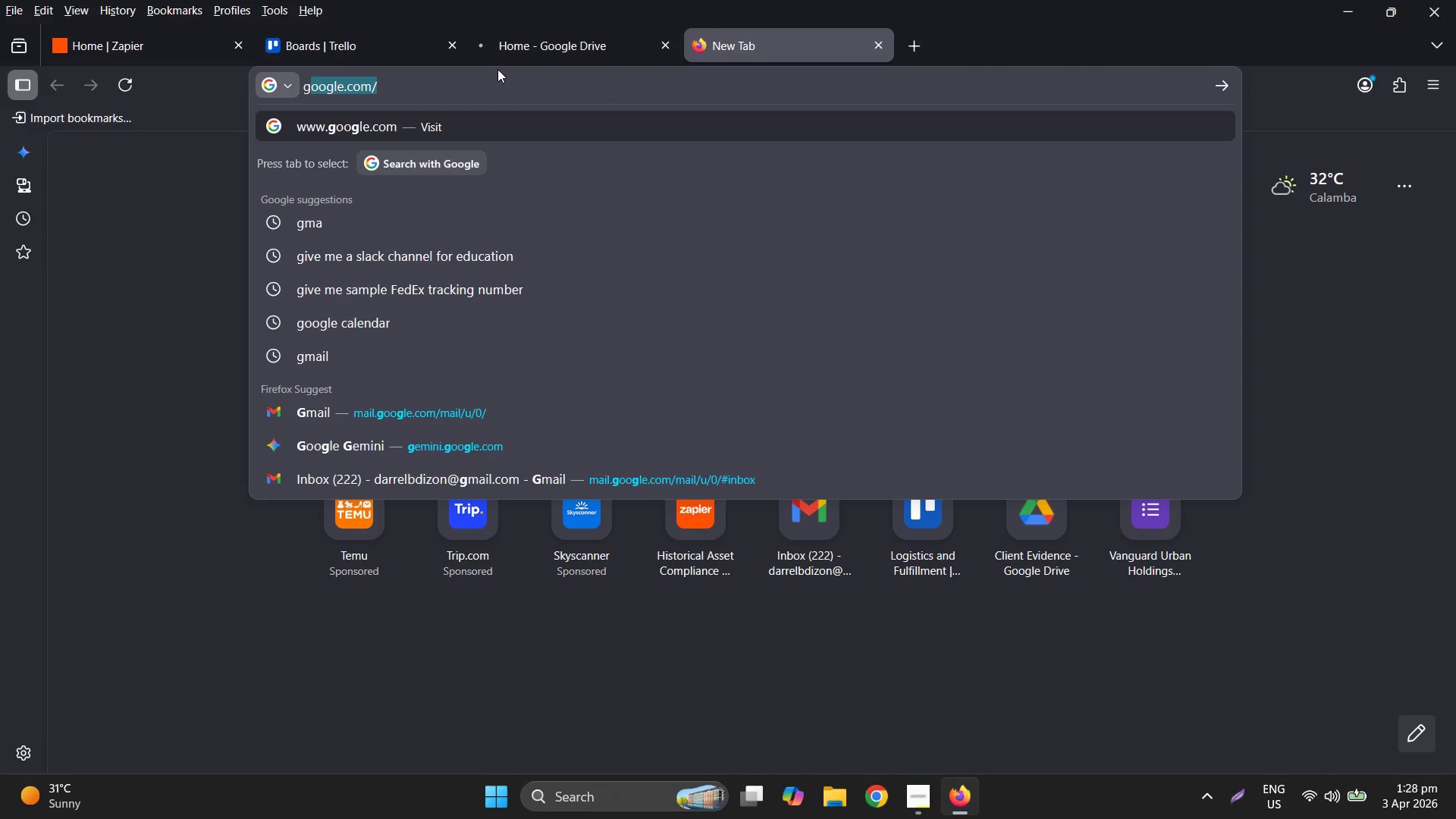 
key(Comma)
 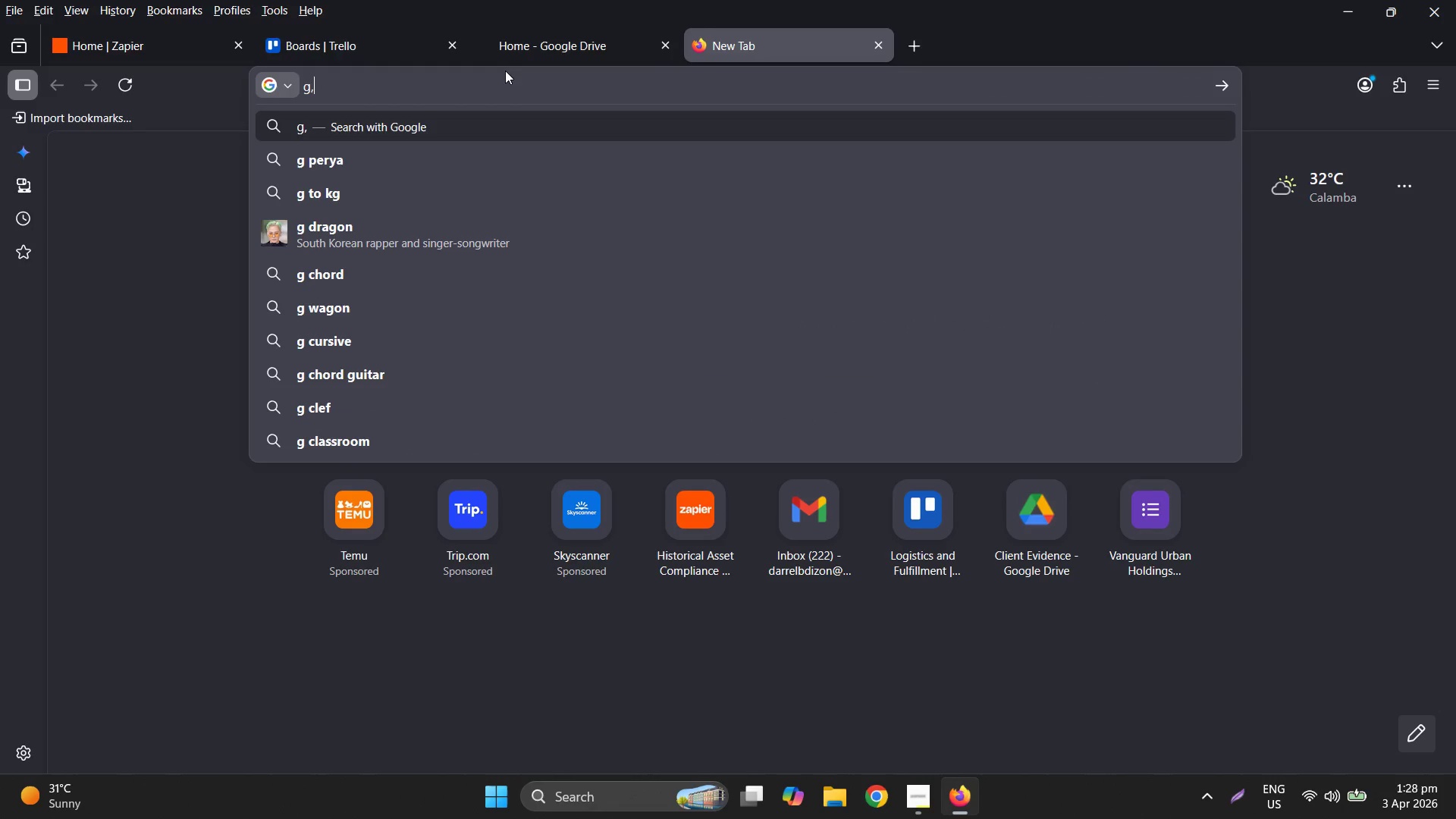 
key(Backspace)
 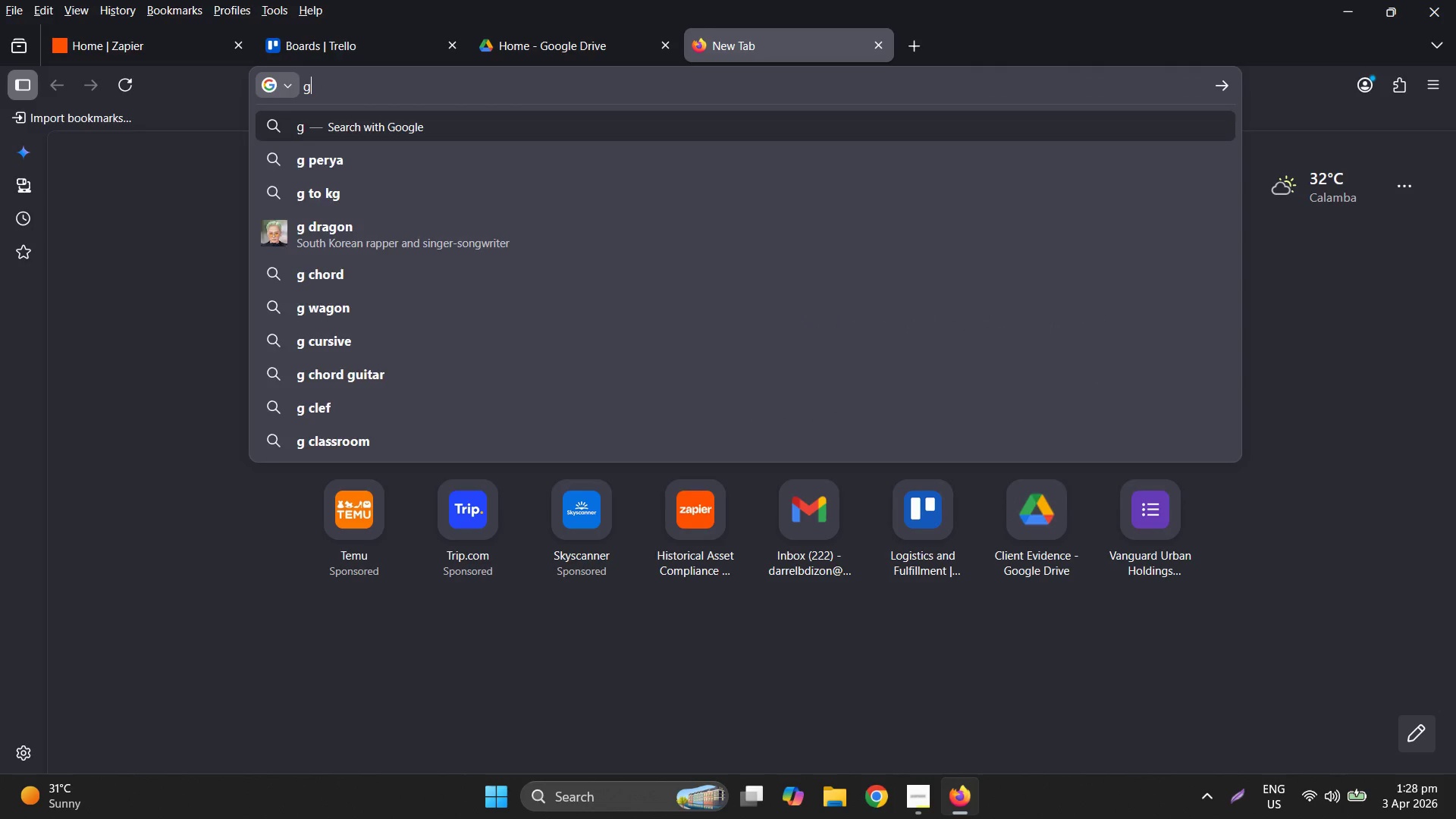 
key(M)
 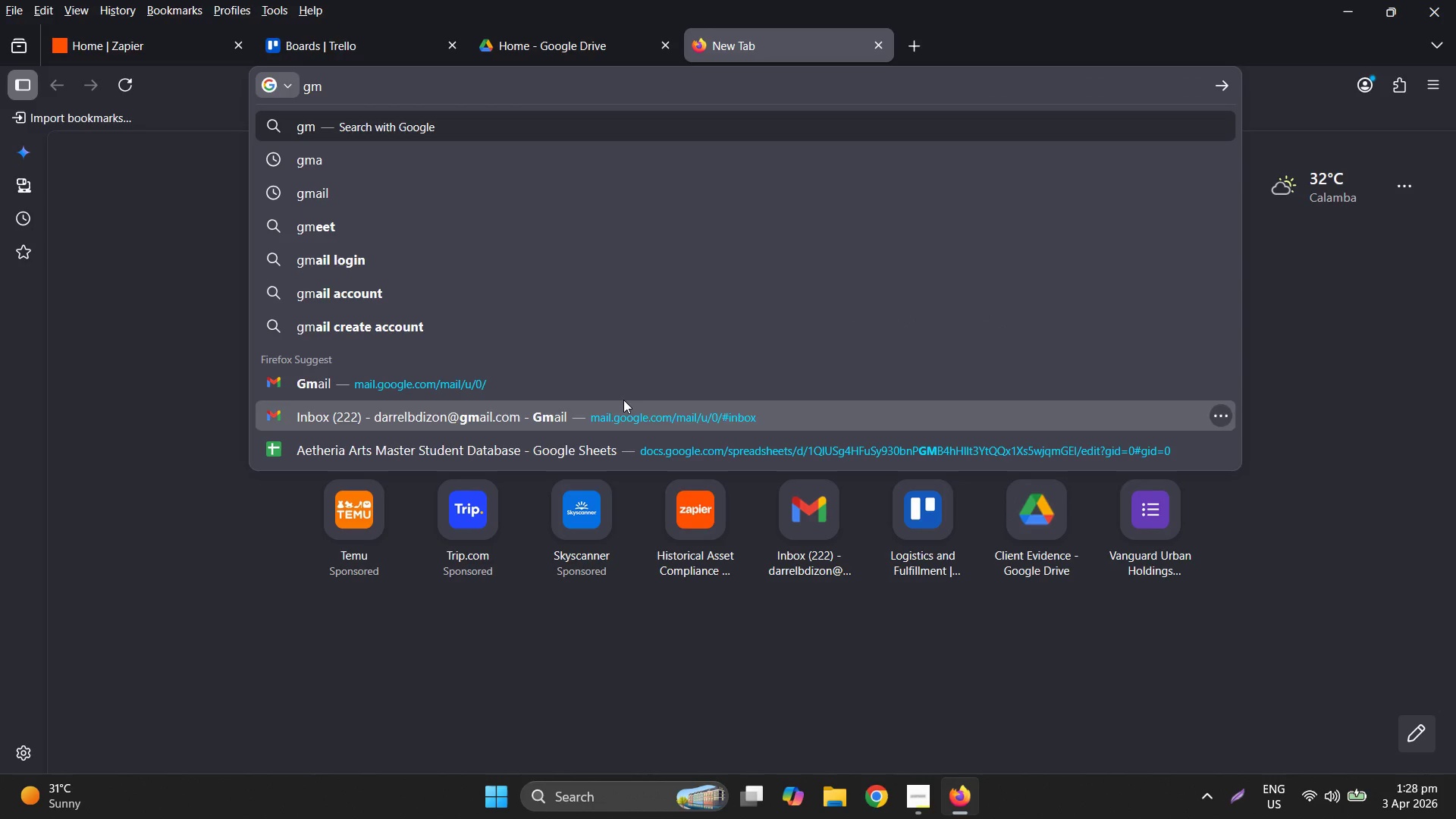 
left_click([637, 379])
 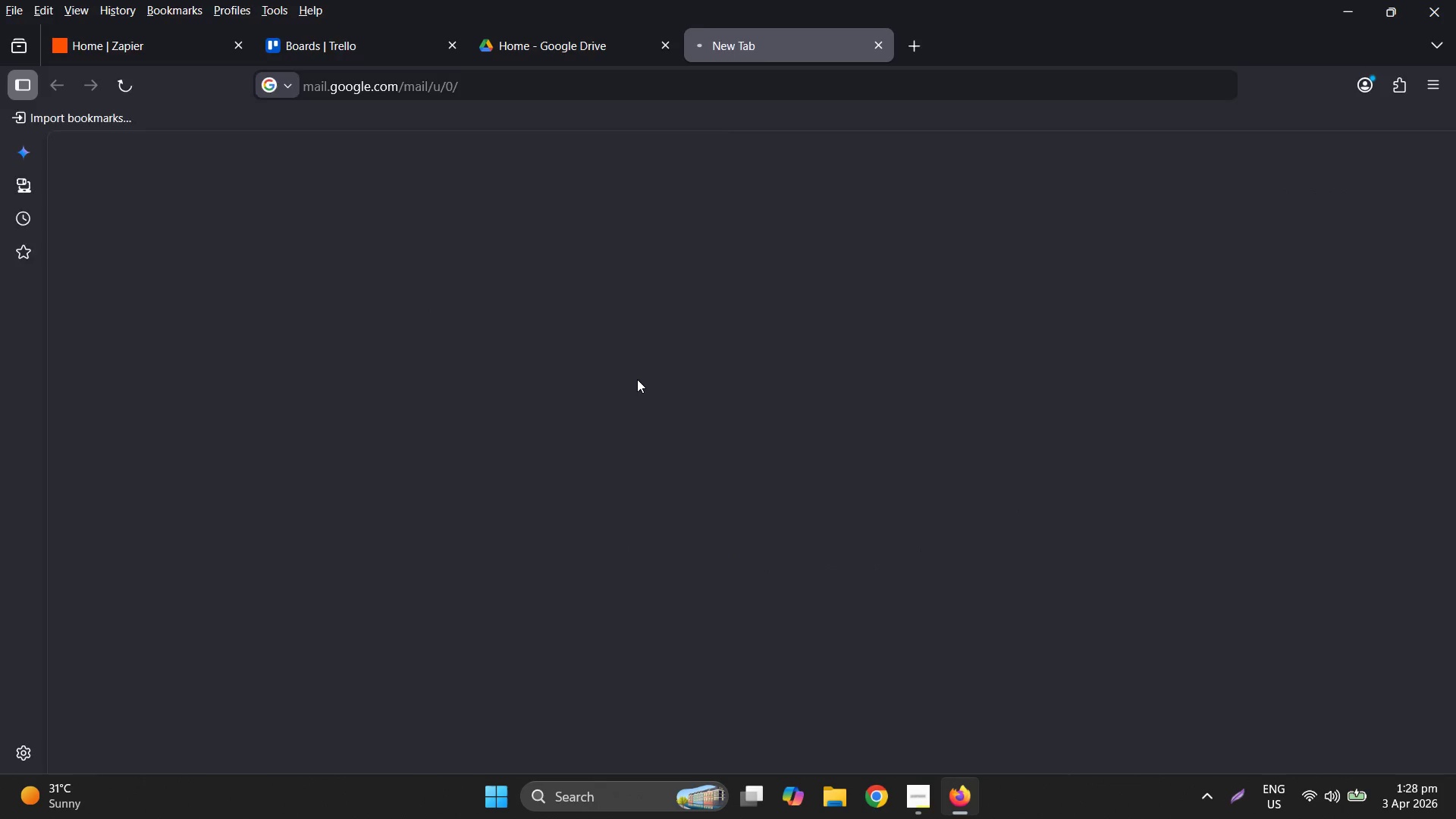 
key(Control+T)
 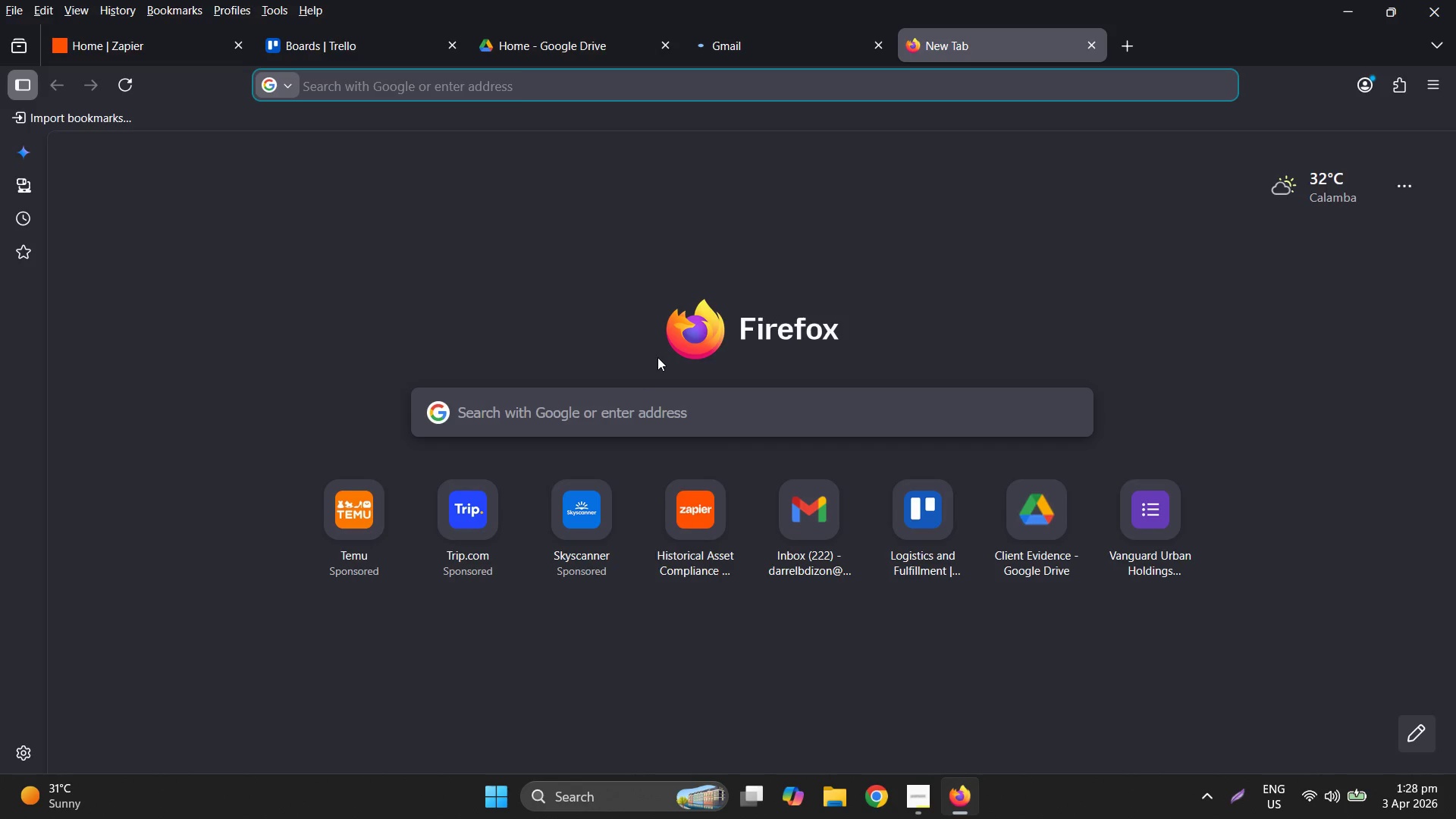 
type(canva)
 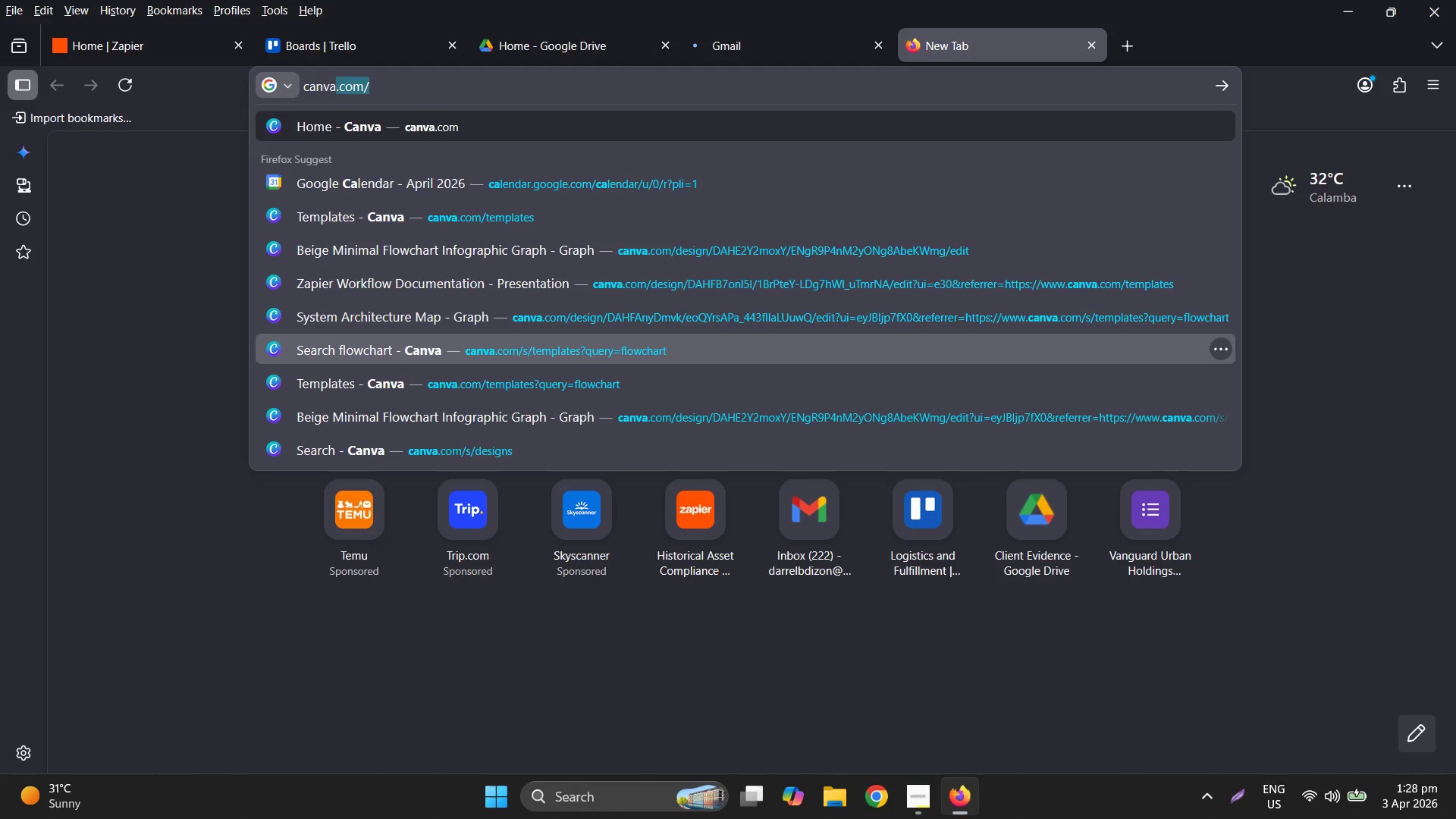 
key(Enter)
 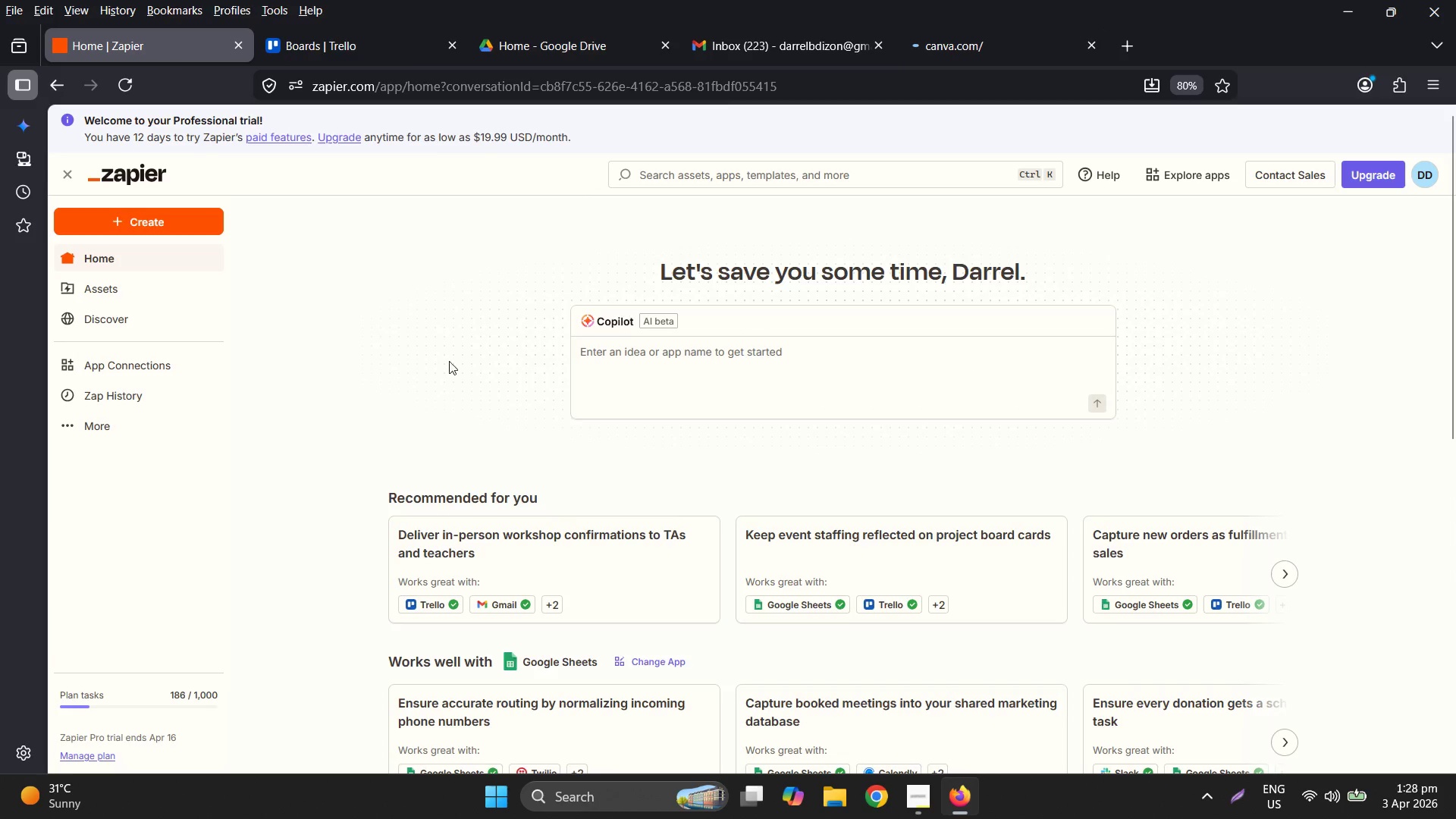 
double_click([170, 277])
 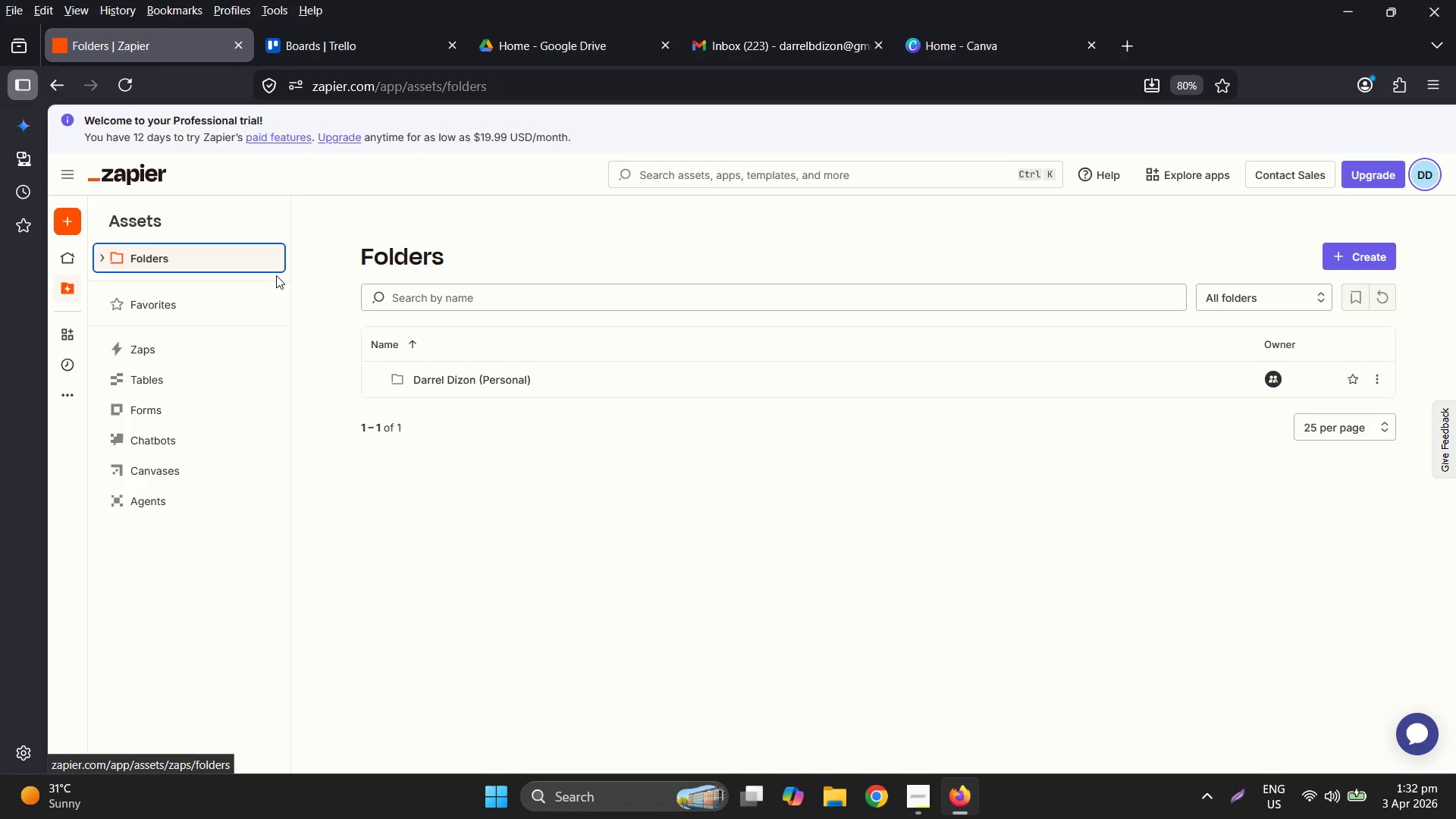 
wait(190.69)
 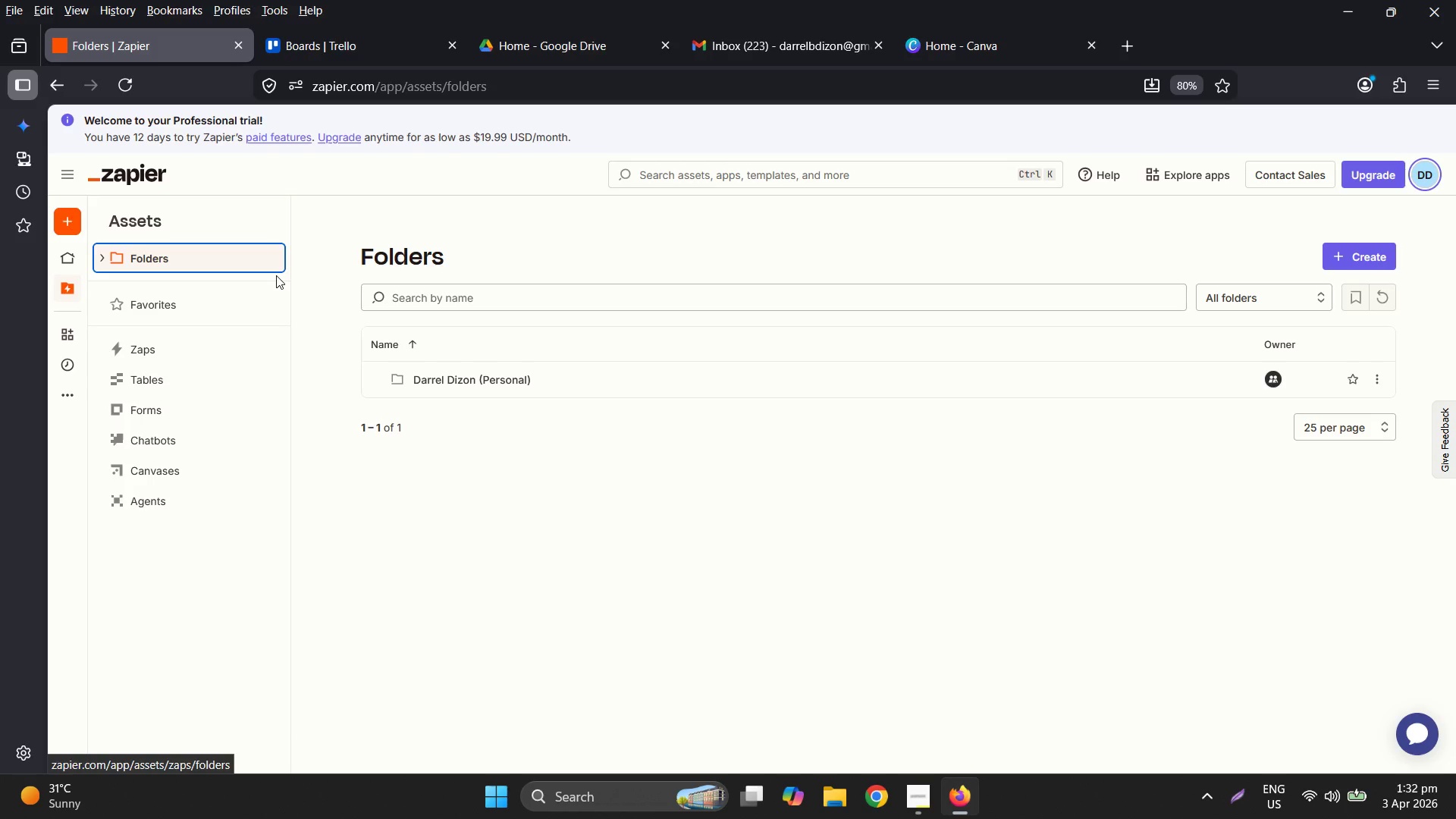 
left_click([450, 370])
 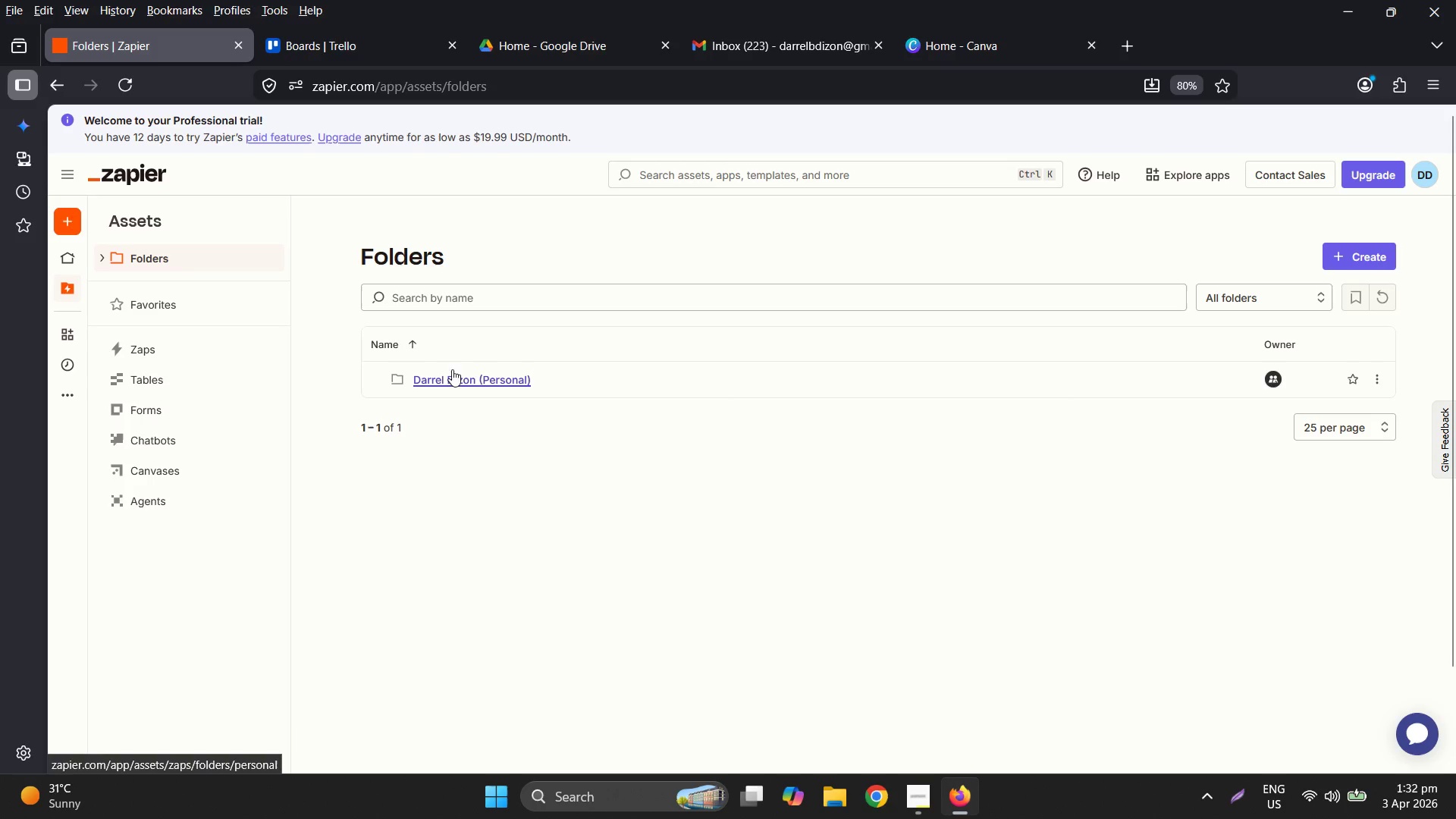 
mouse_move([488, 350])
 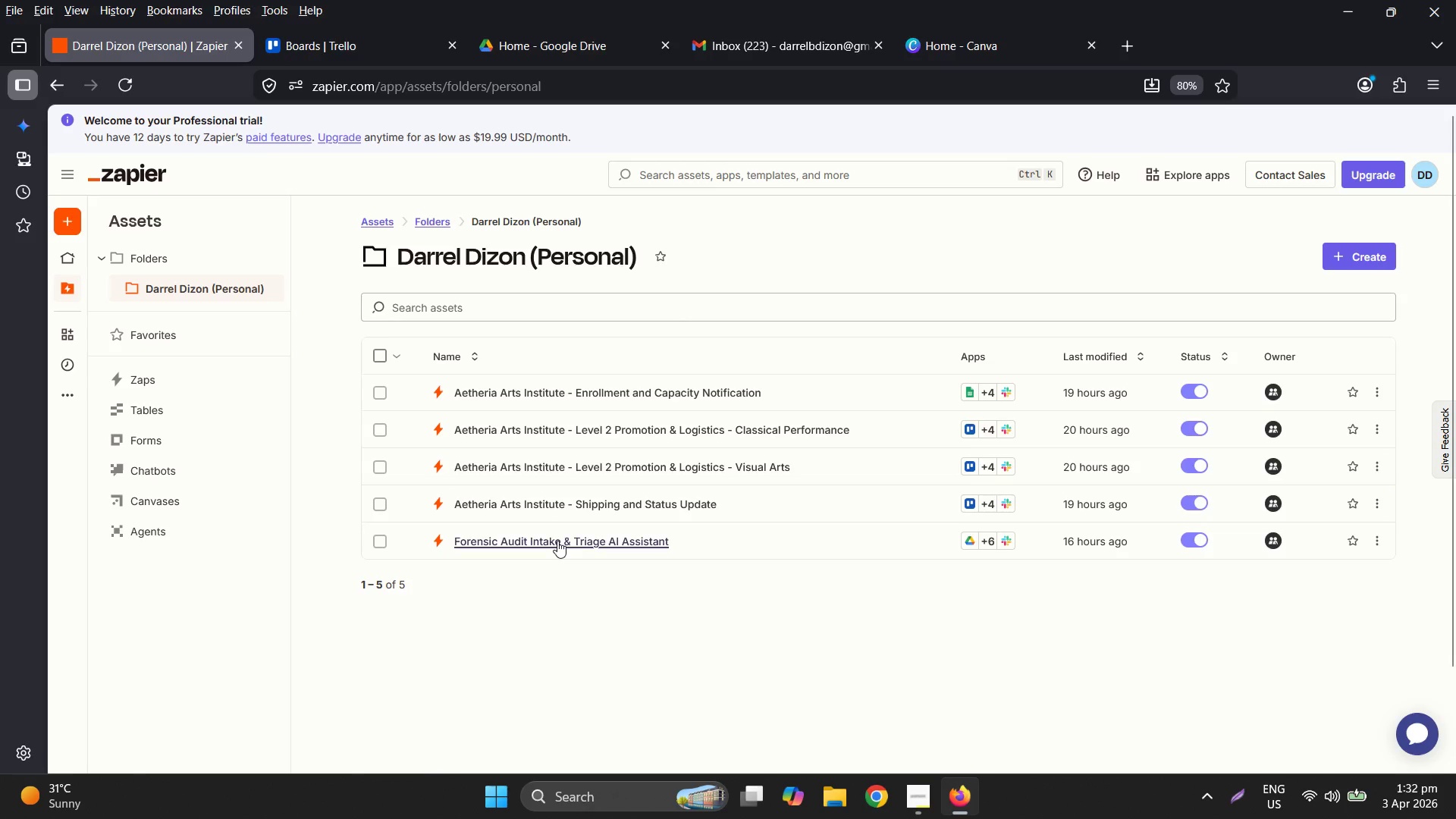 
left_click([557, 541])
 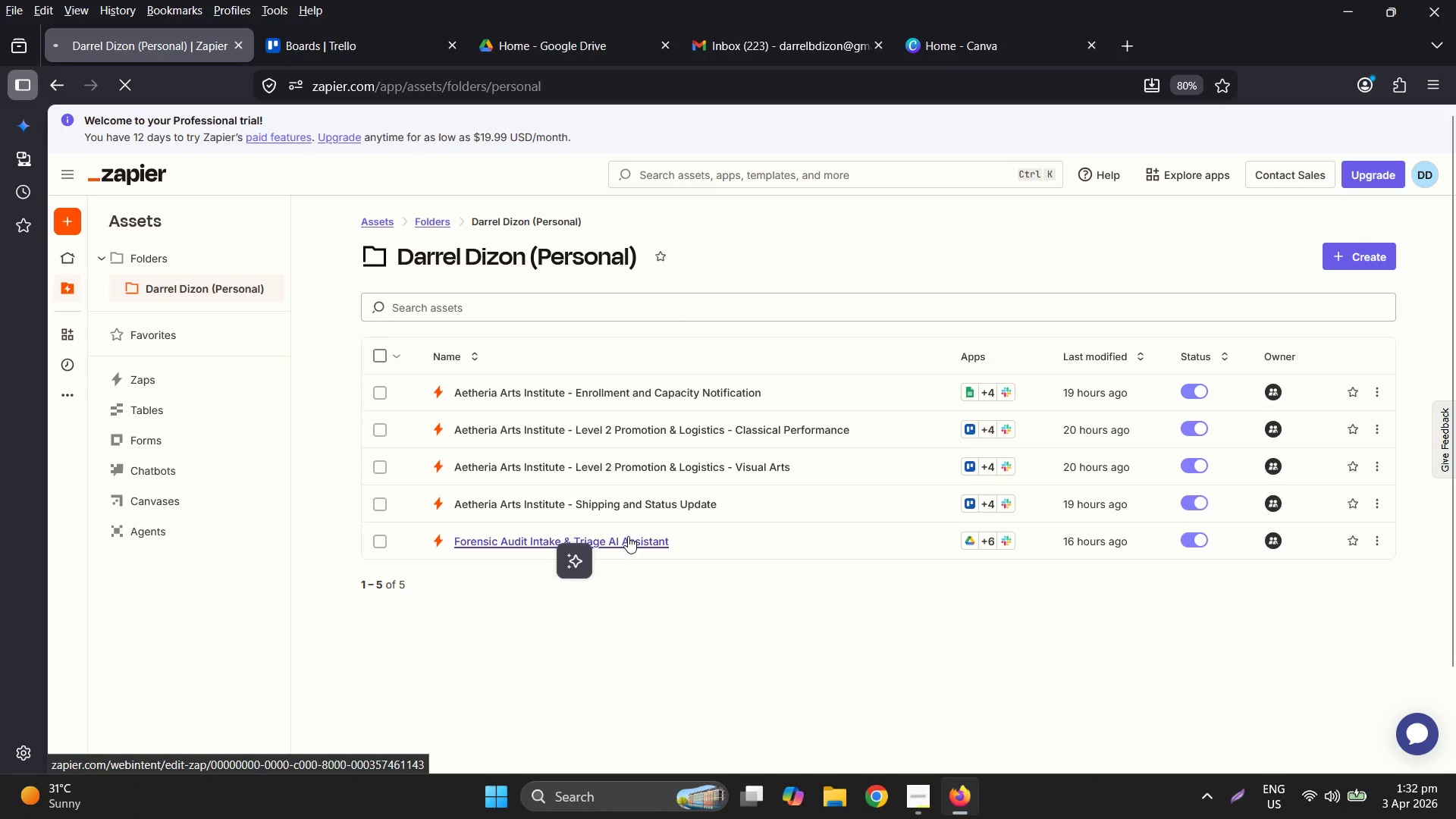 
mouse_move([541, 36])
 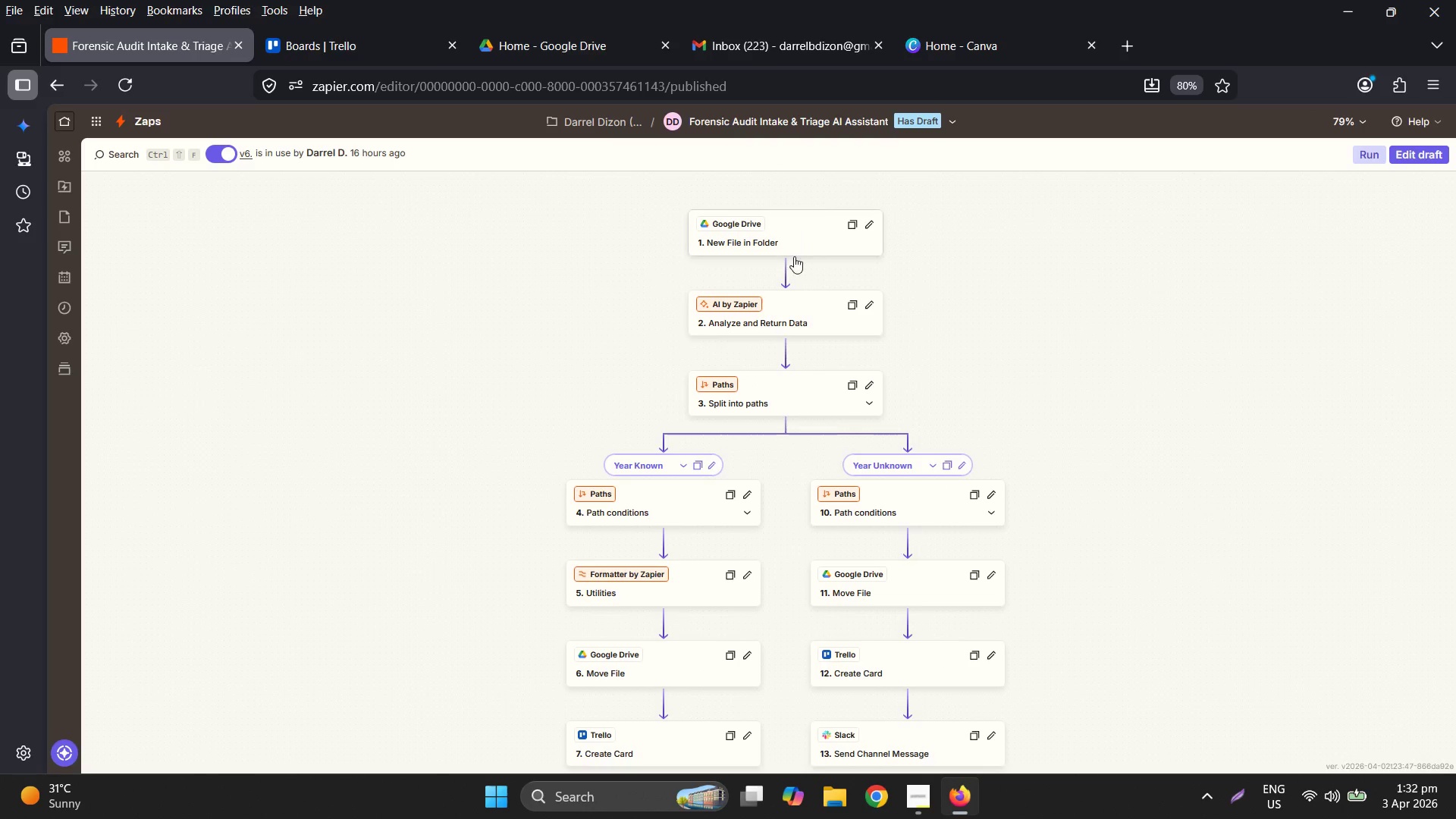 
hold_key(key=ControlLeft, duration=0.62)
scroll: coordinate [792, 295], scroll_direction: up, amount: 3.0
 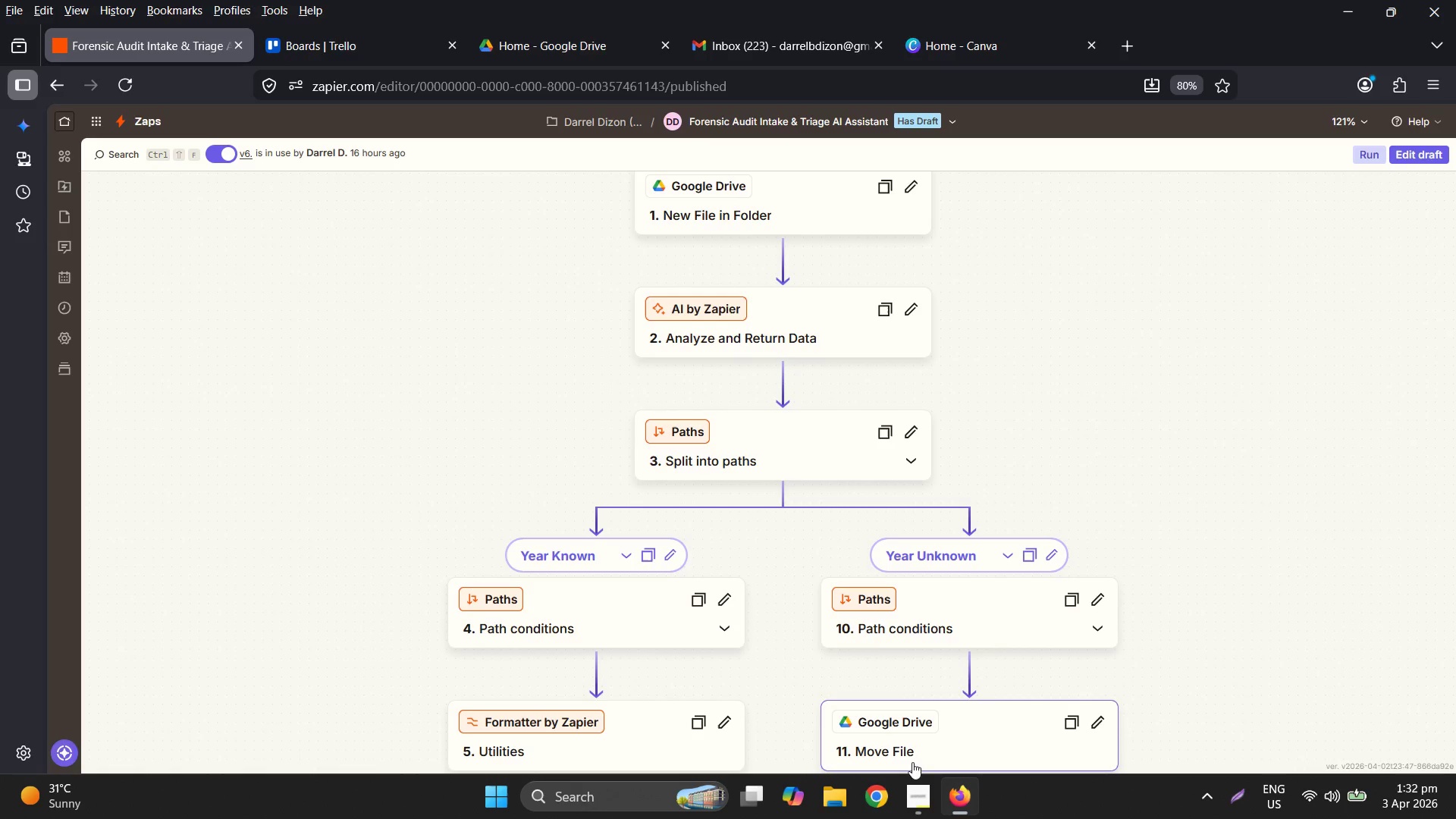 
left_click([915, 783])